 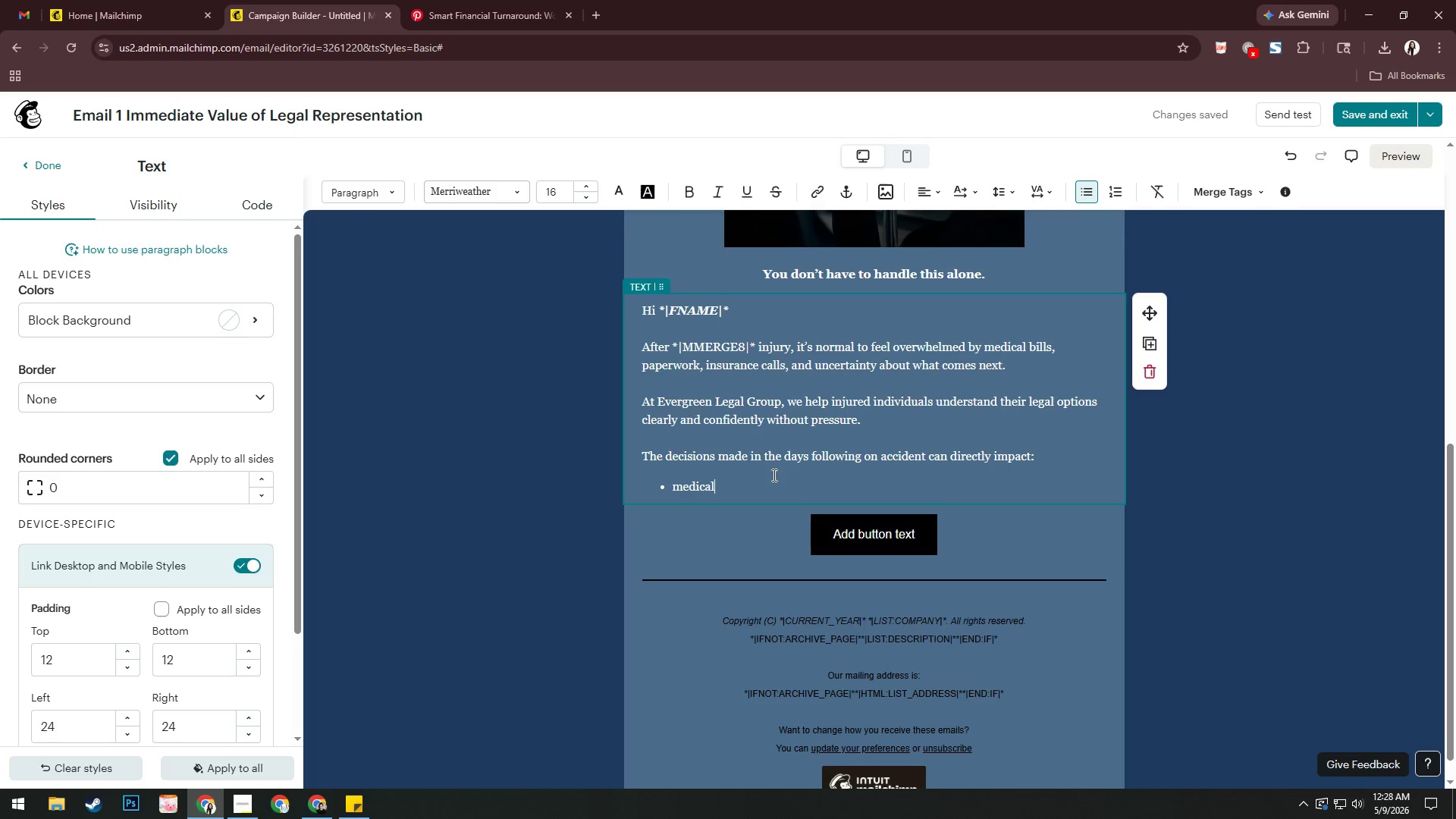 
key(ArrowDown)
 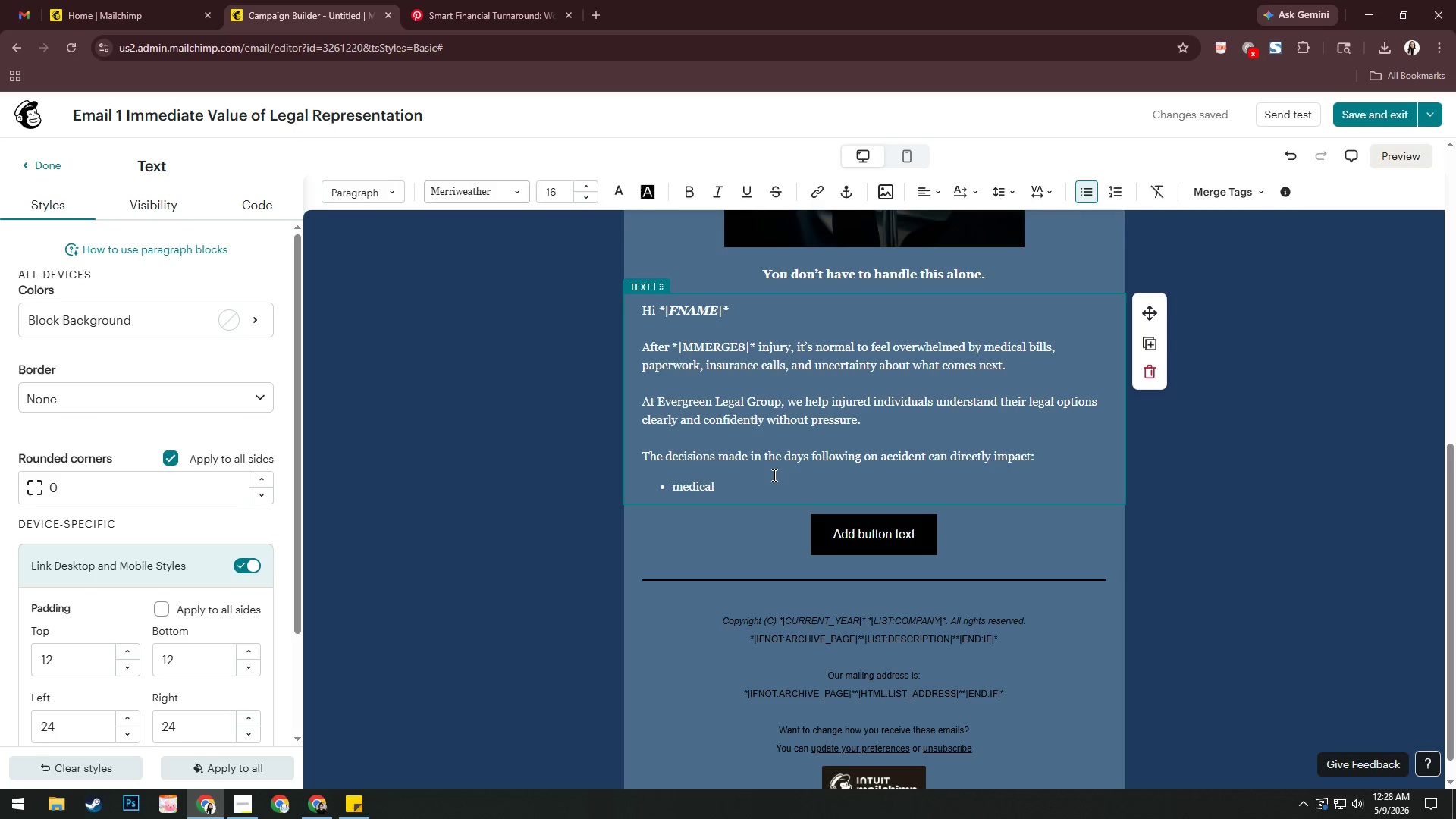 
type( compem)
key(Backspace)
type(nsation)
 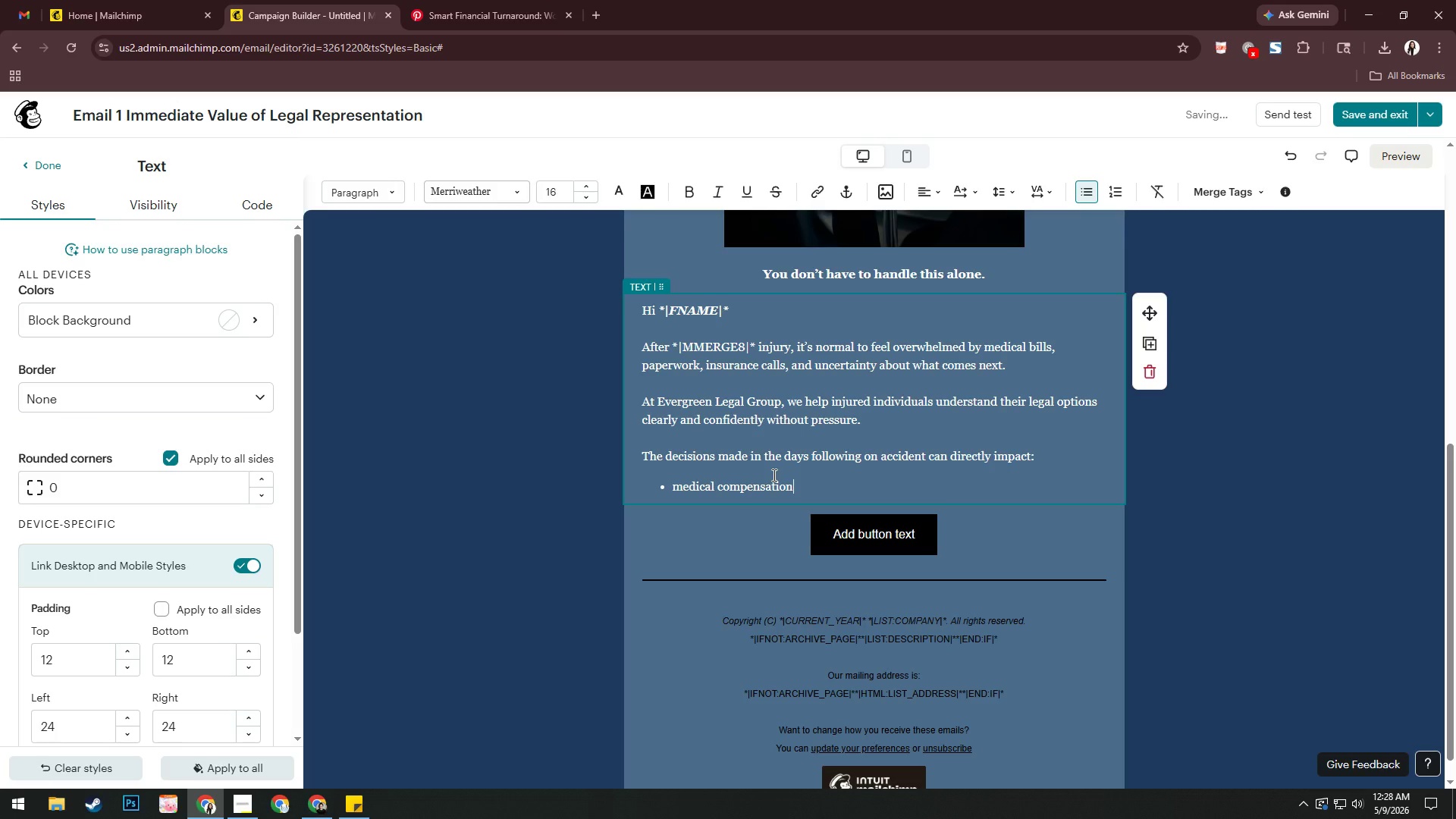 
key(Enter)
 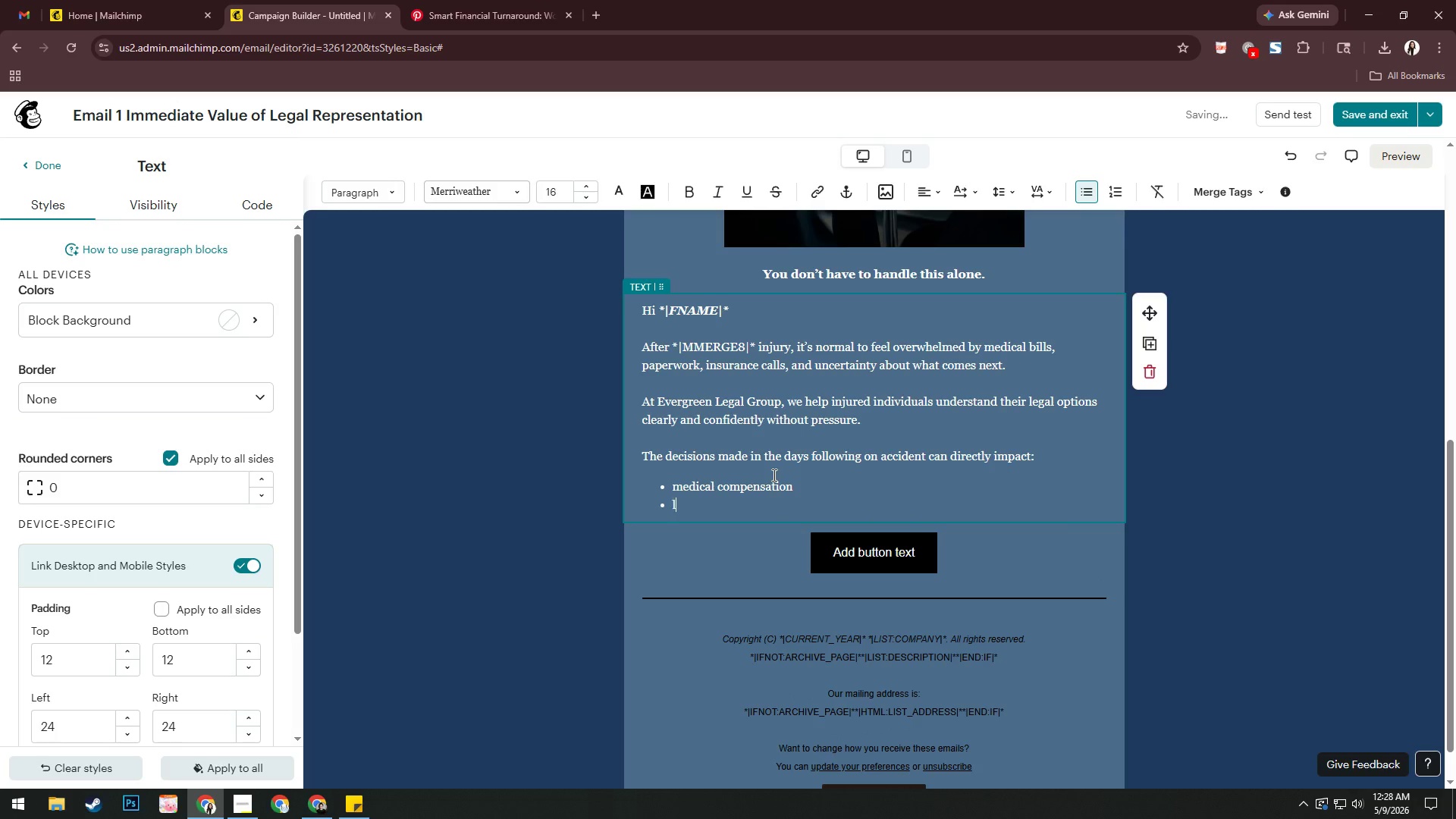 
type(lost wags)
key(Backspace)
type(ed)
key(Backspace)
type(s)
 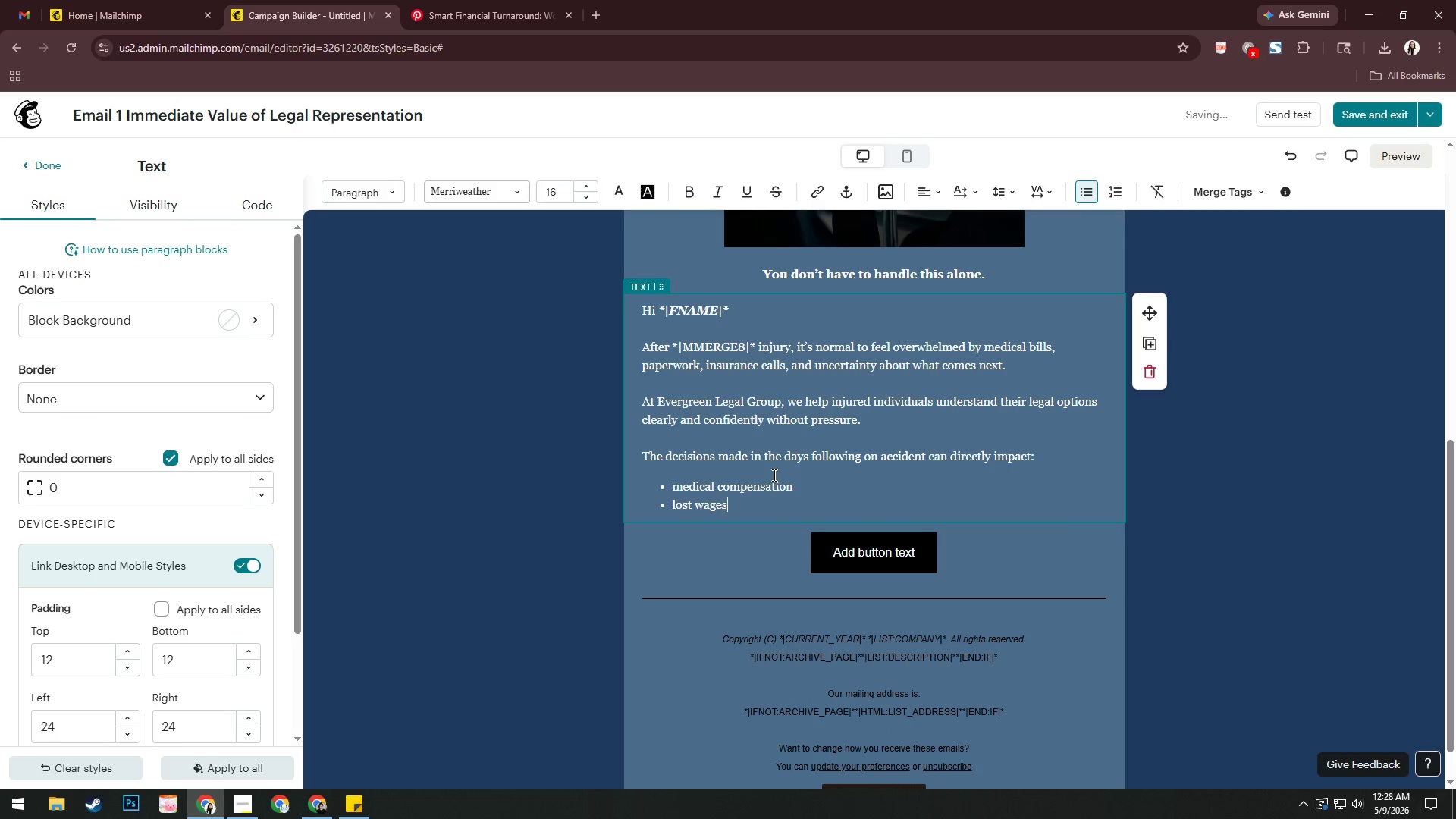 
key(Enter)
 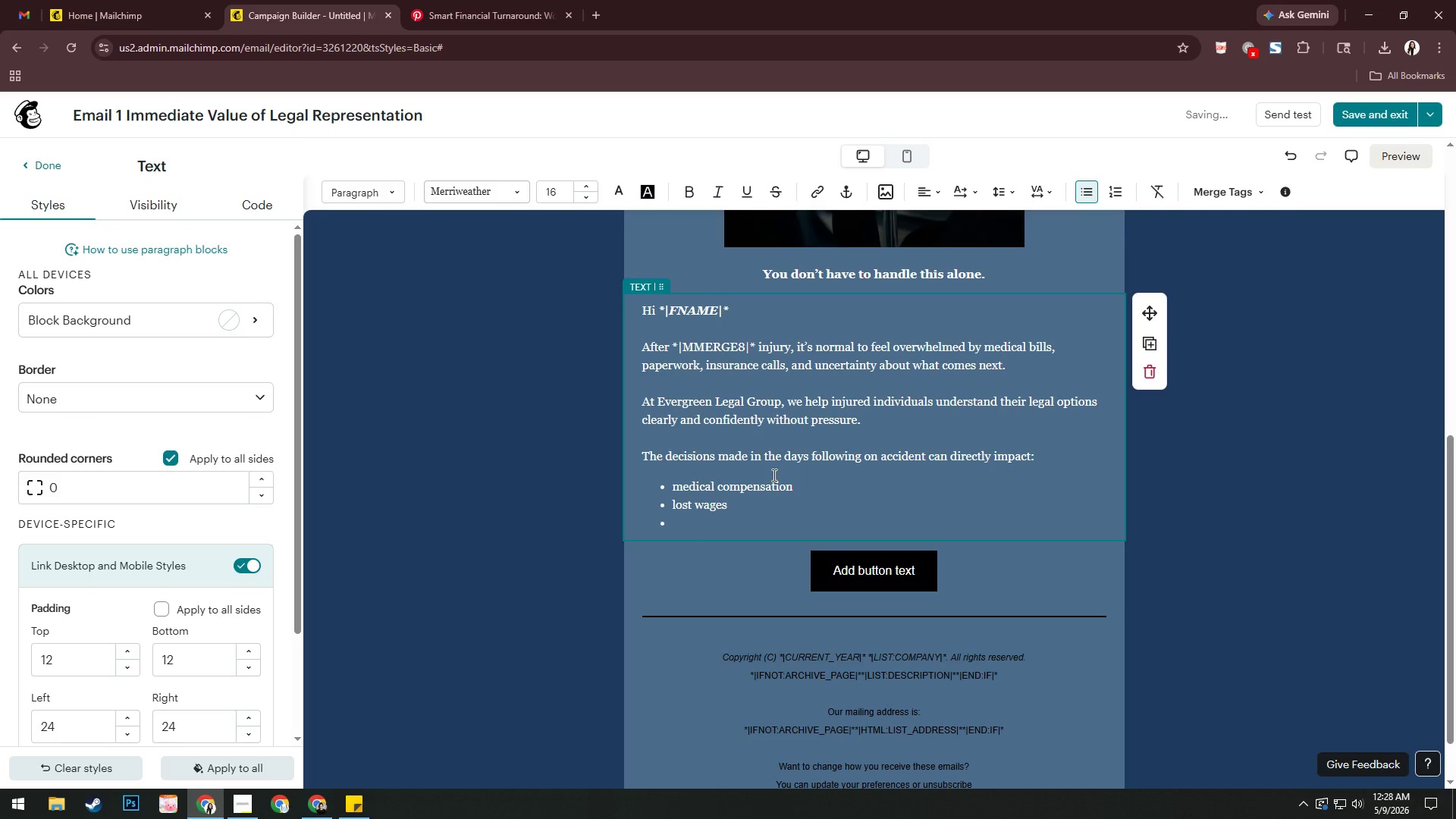 
type(insurance negotiations)
 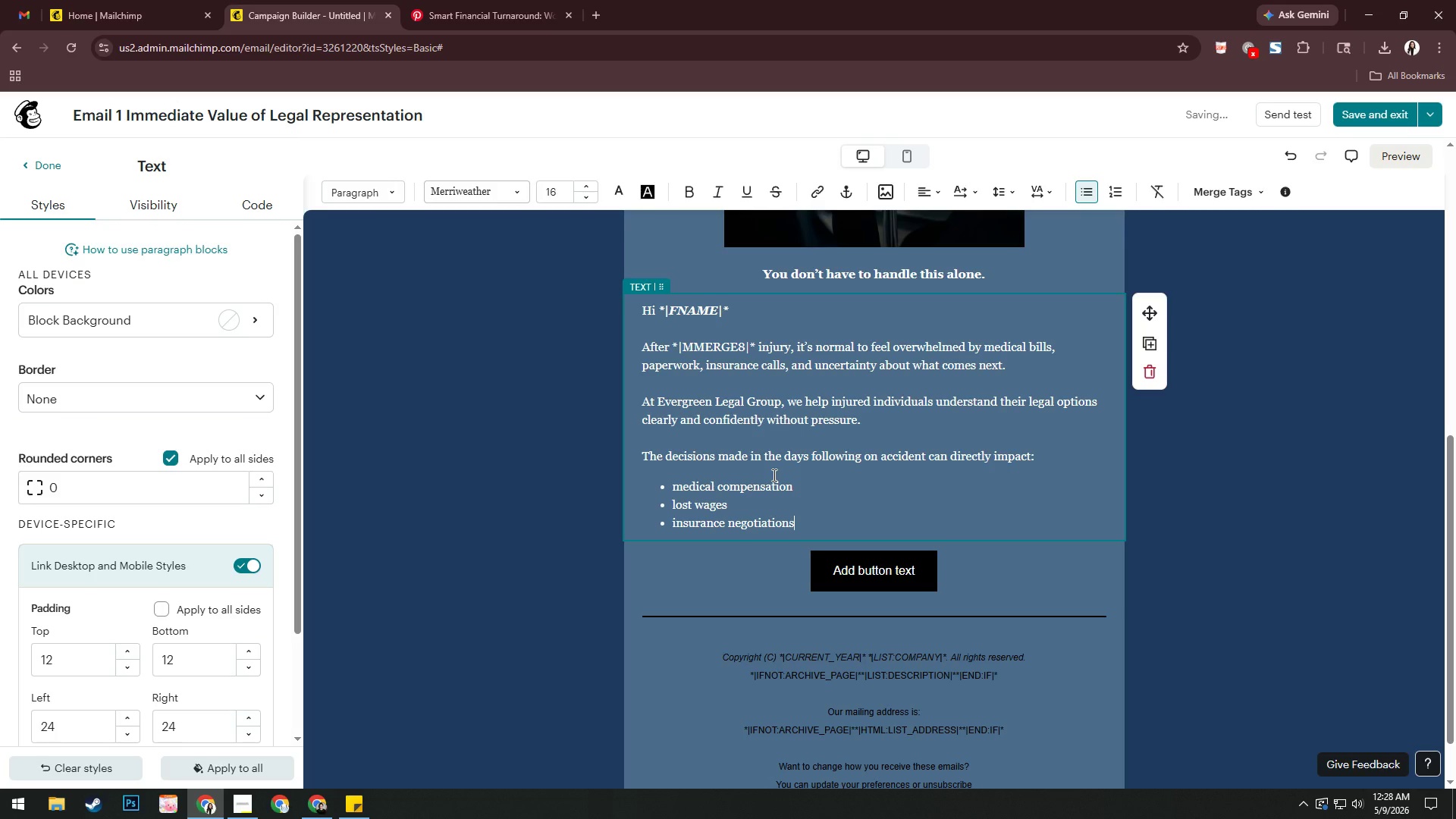 
key(Enter)
 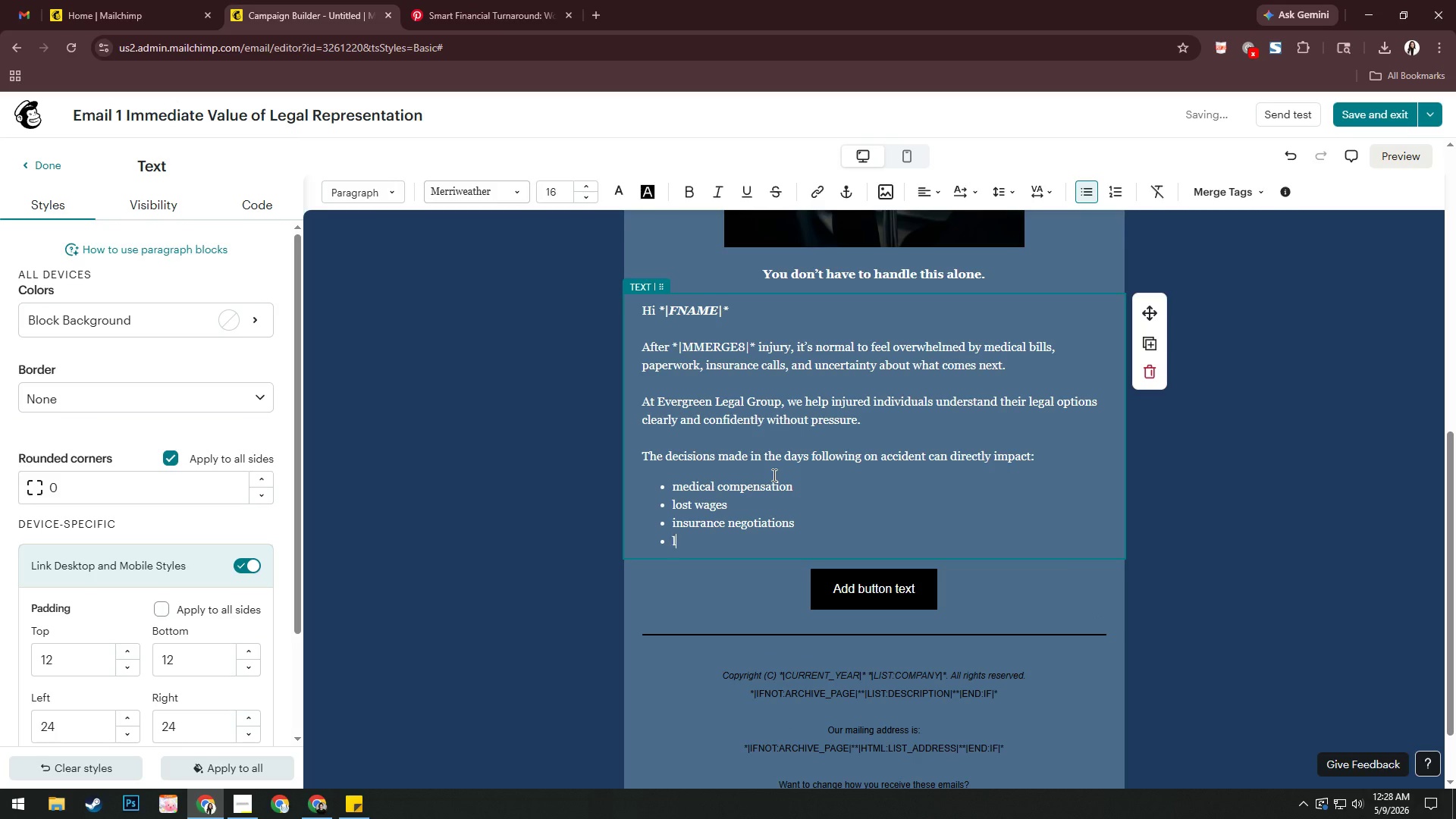 
type(long-trm rec)
key(Backspace)
type(v)
key(Backspace)
type(covery support)
 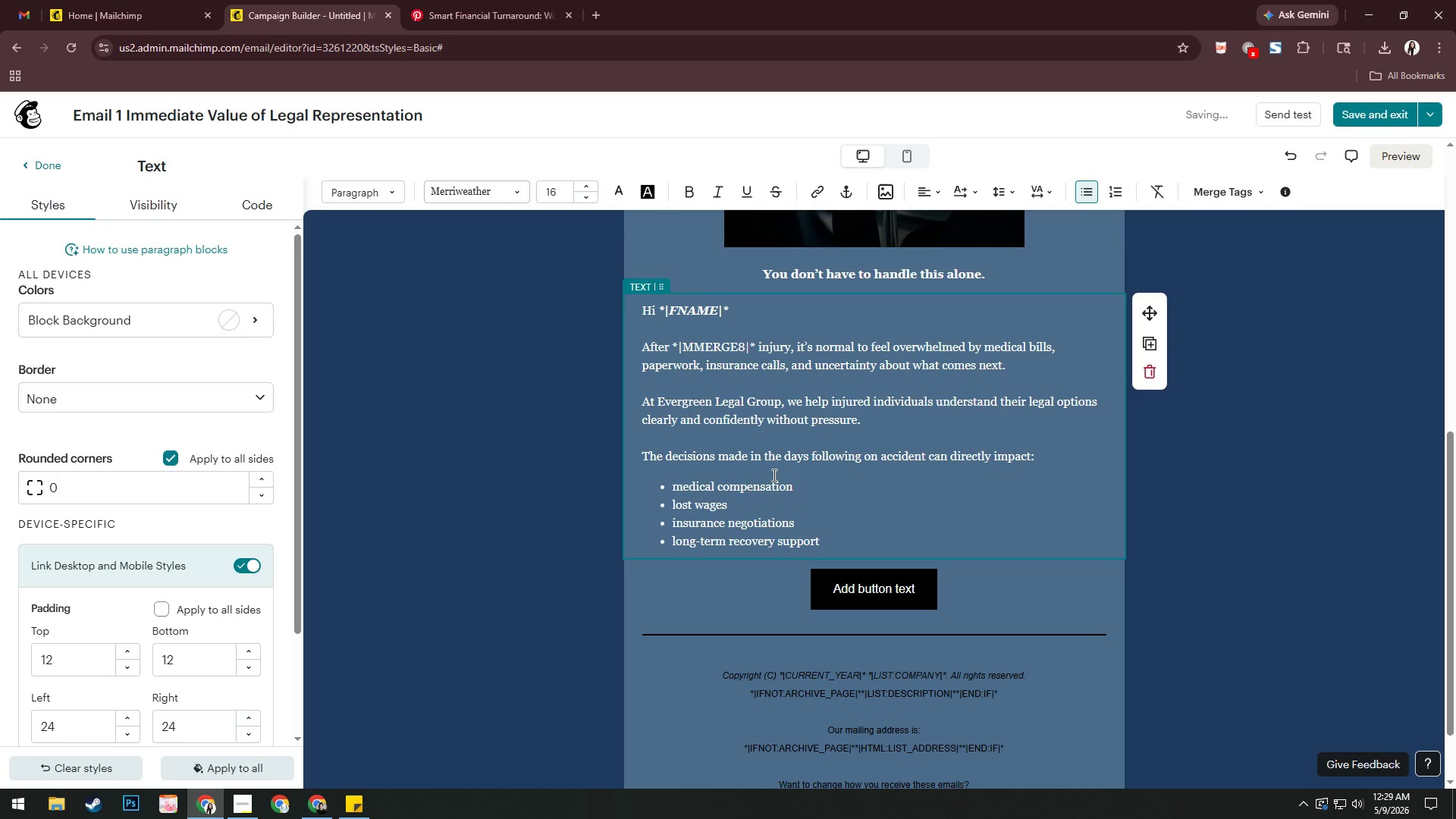 
key(Enter)
 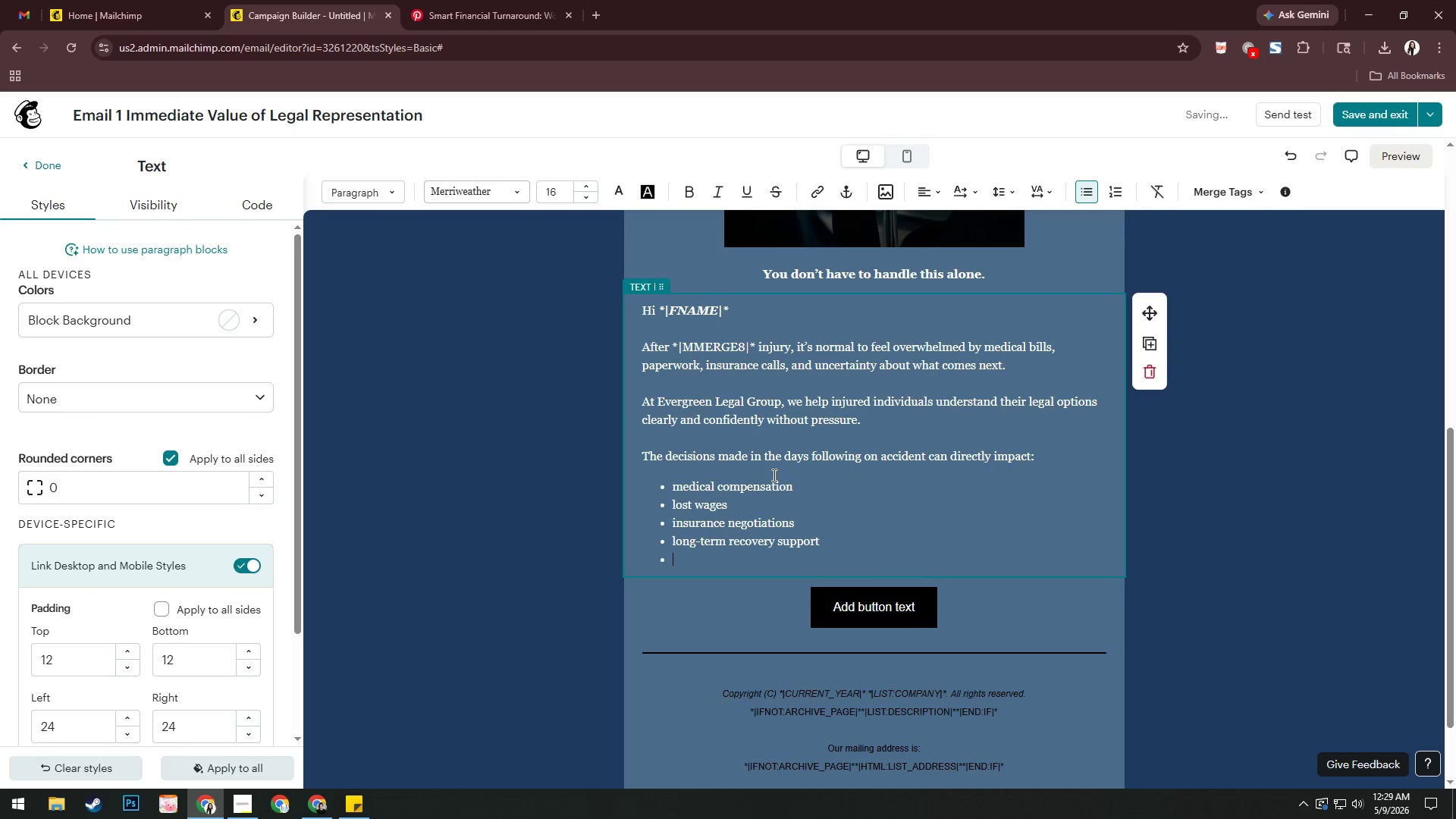 
key(Enter)
 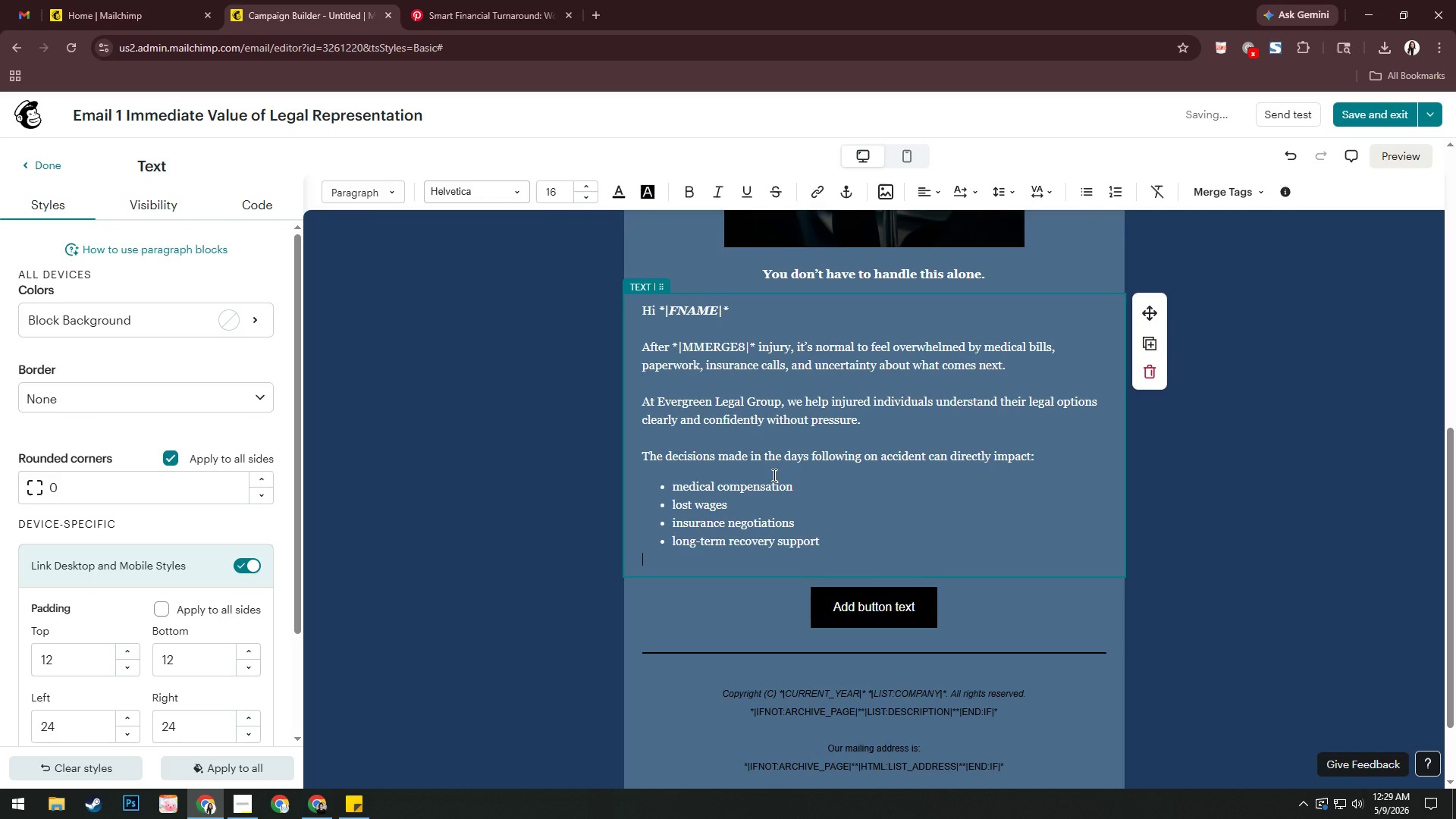 
hold_key(key=ShiftRight, duration=0.58)
 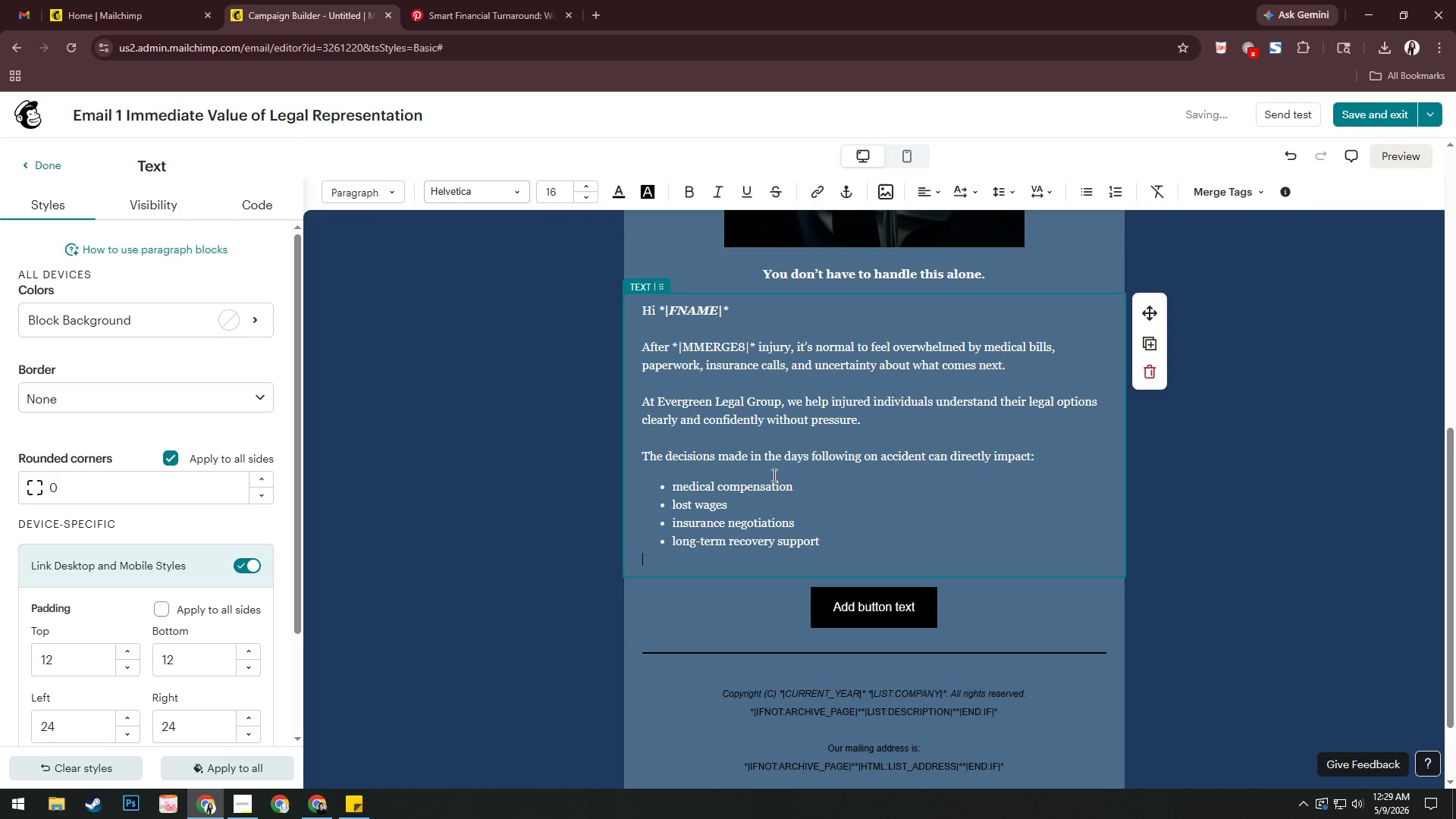 
key(Enter)
 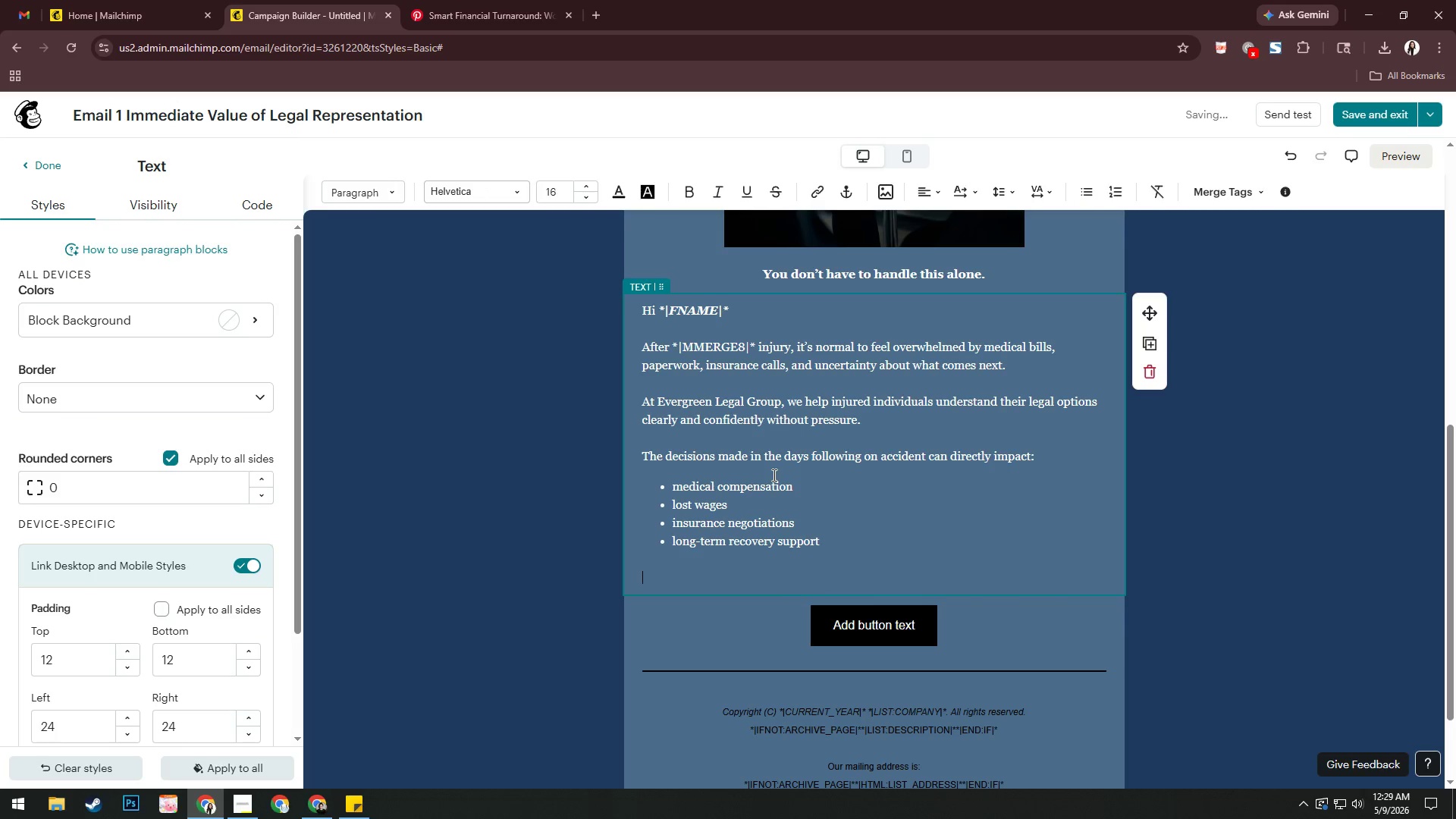 
type(That's )
 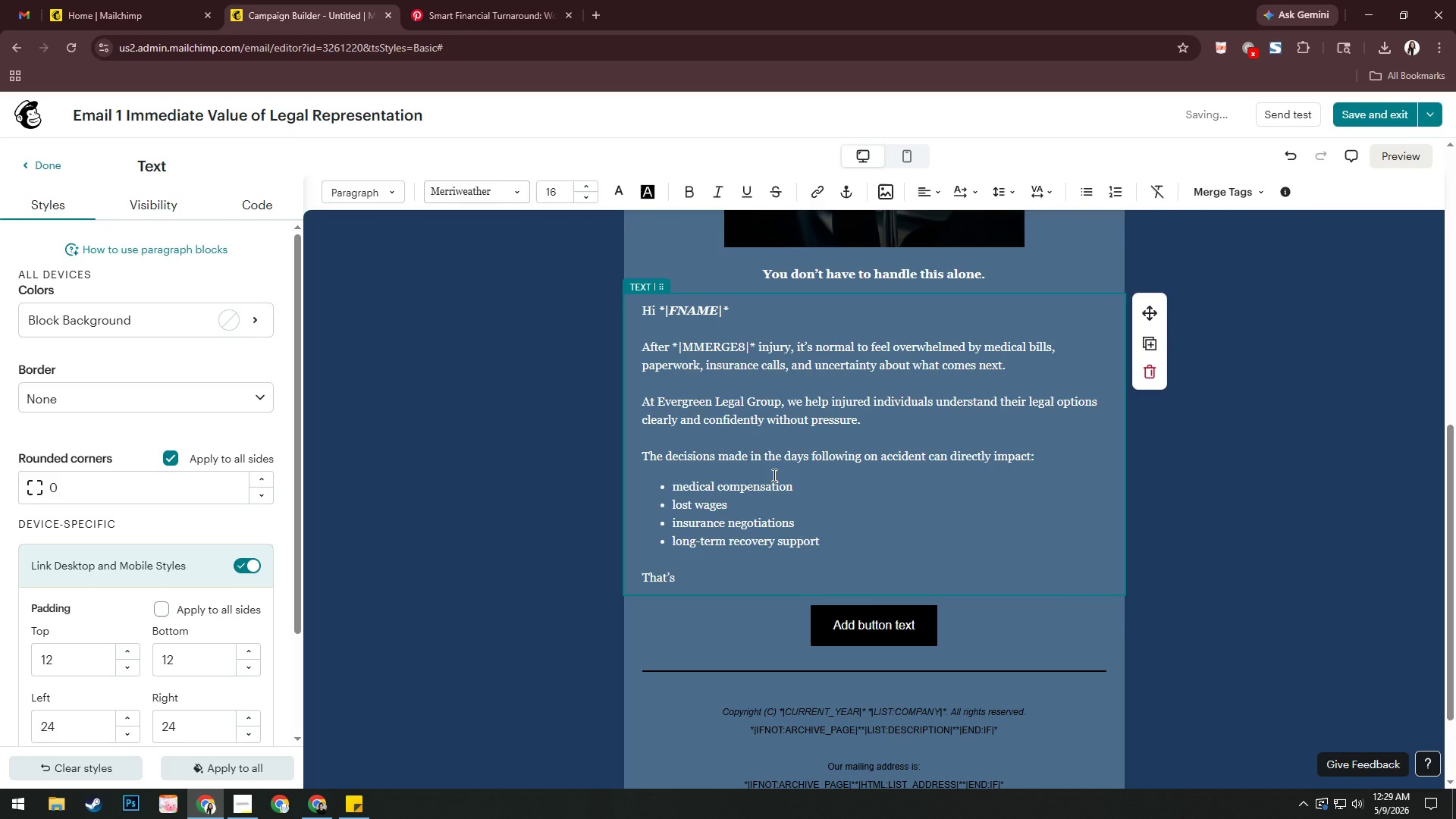 
type(wht)
key(Backspace)
type(y early legal guidance )
 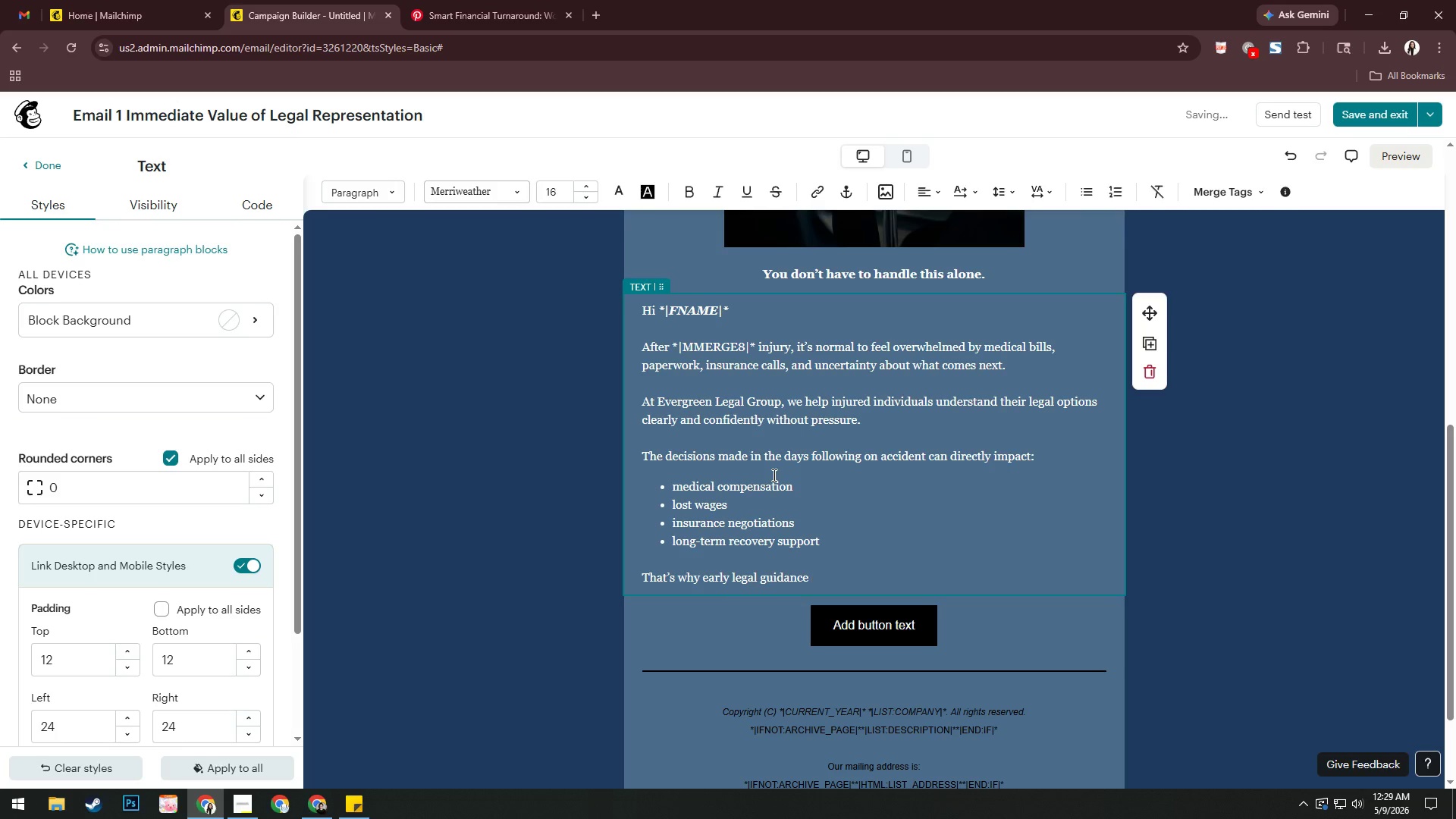 
type(matters.)
 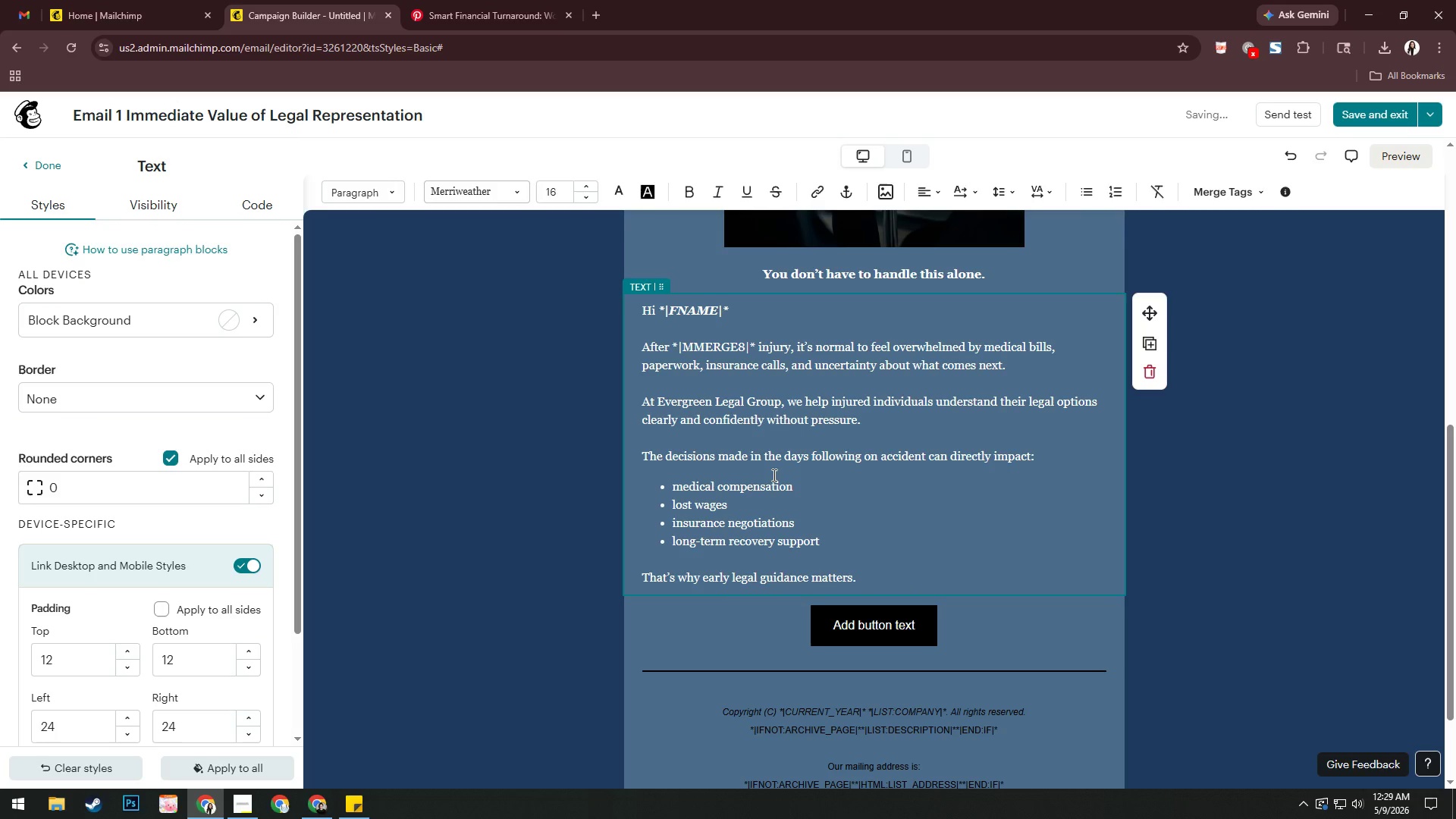 
key(Enter)
 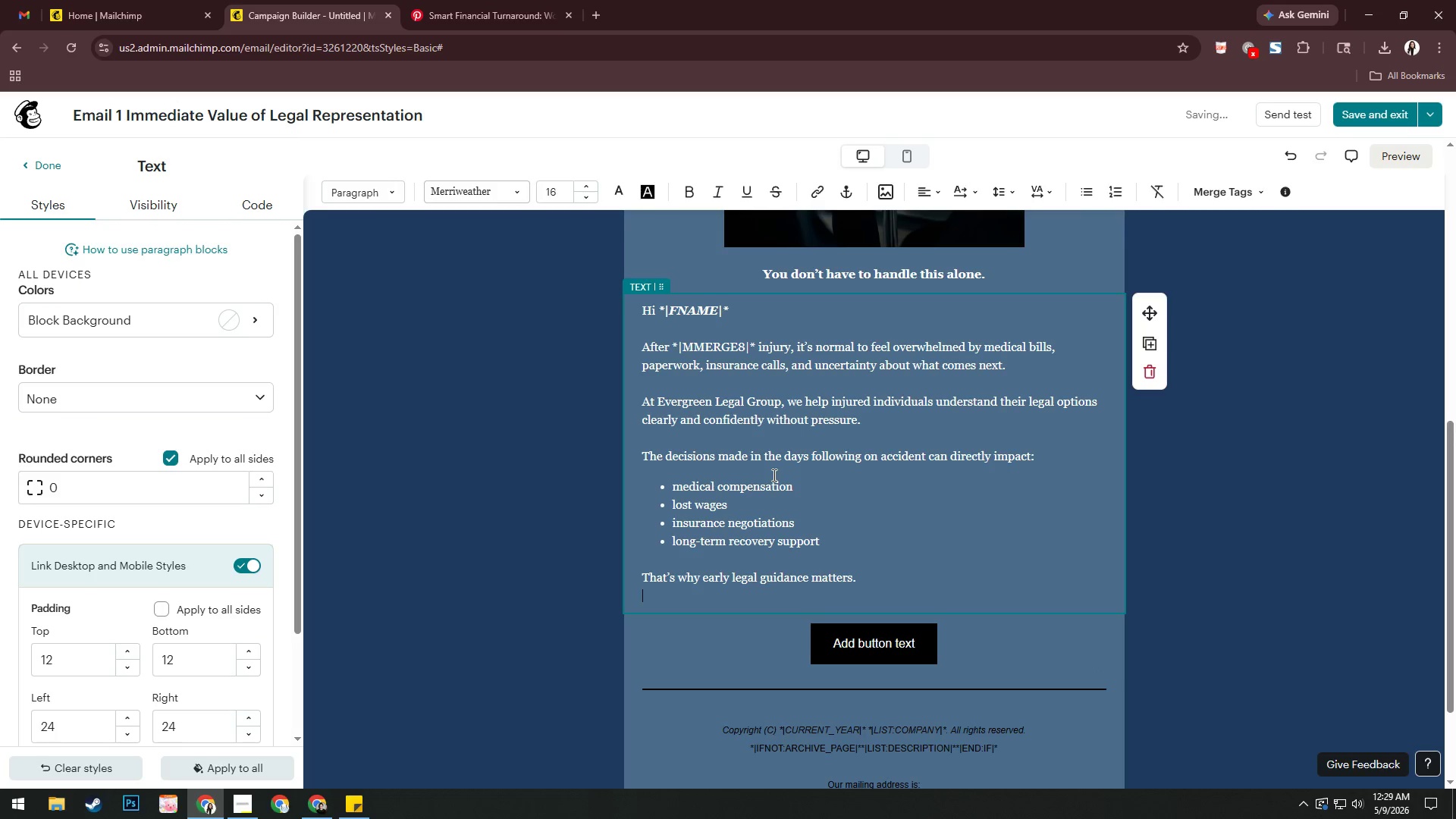 
key(Enter)
 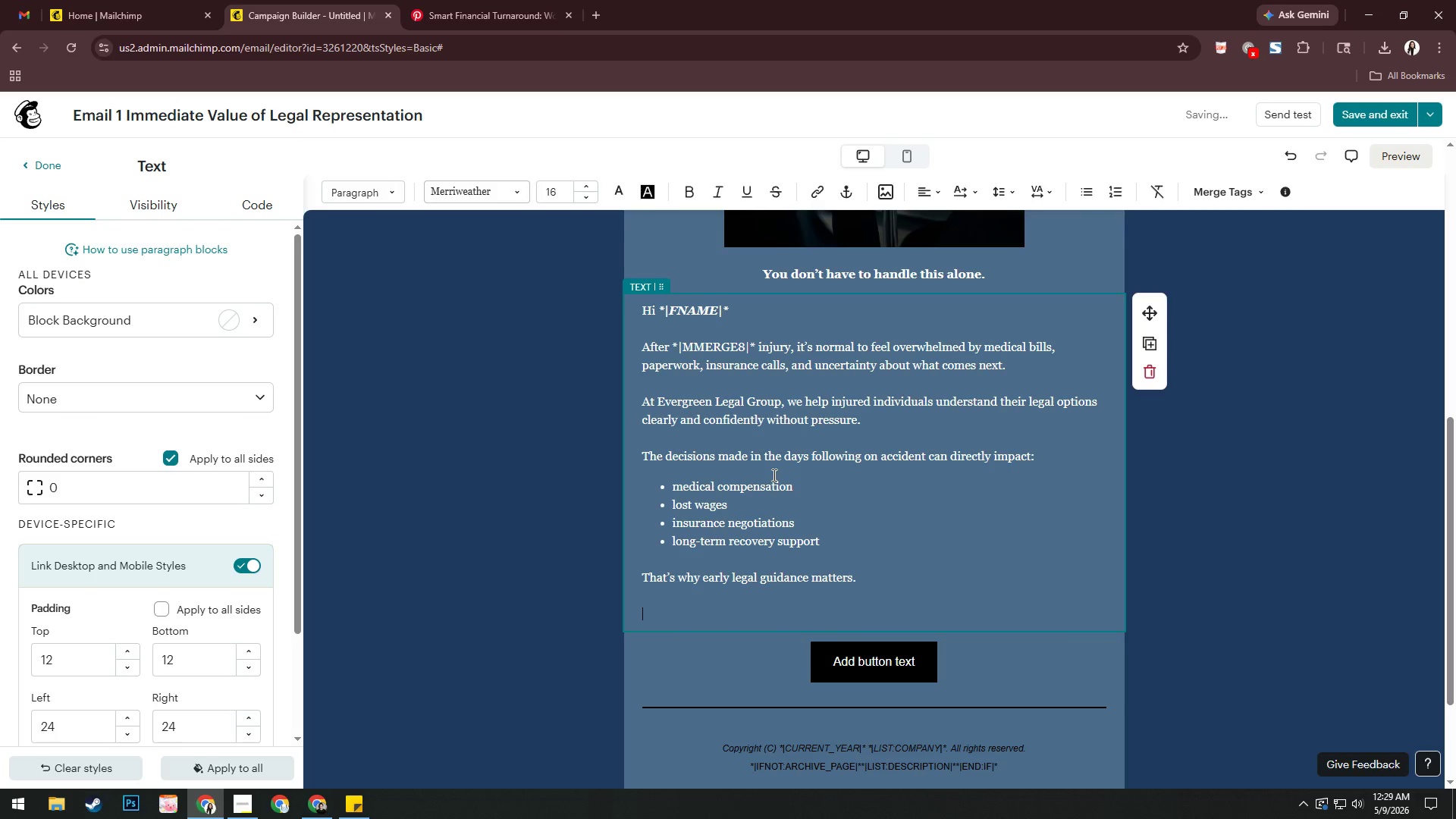 
type(Our team is jere)
key(Backspace)
key(Backspace)
key(Backspace)
key(Backspace)
type(here)
 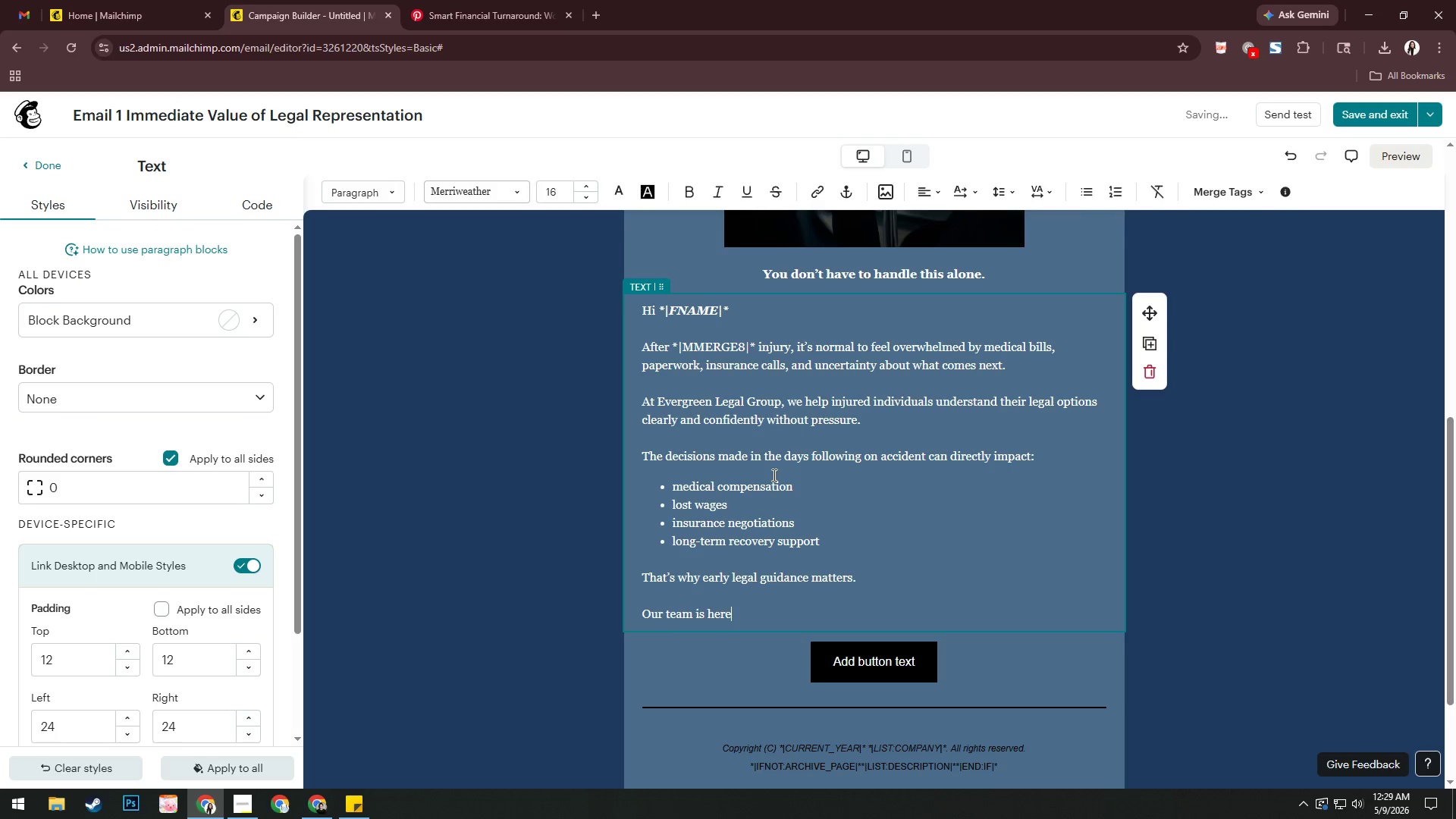 
type( to answer questions, explain your rights, and helo yu)
key(Backspace)
key(Backspace)
key(Backspace)
key(Backspace)
type(p you )
 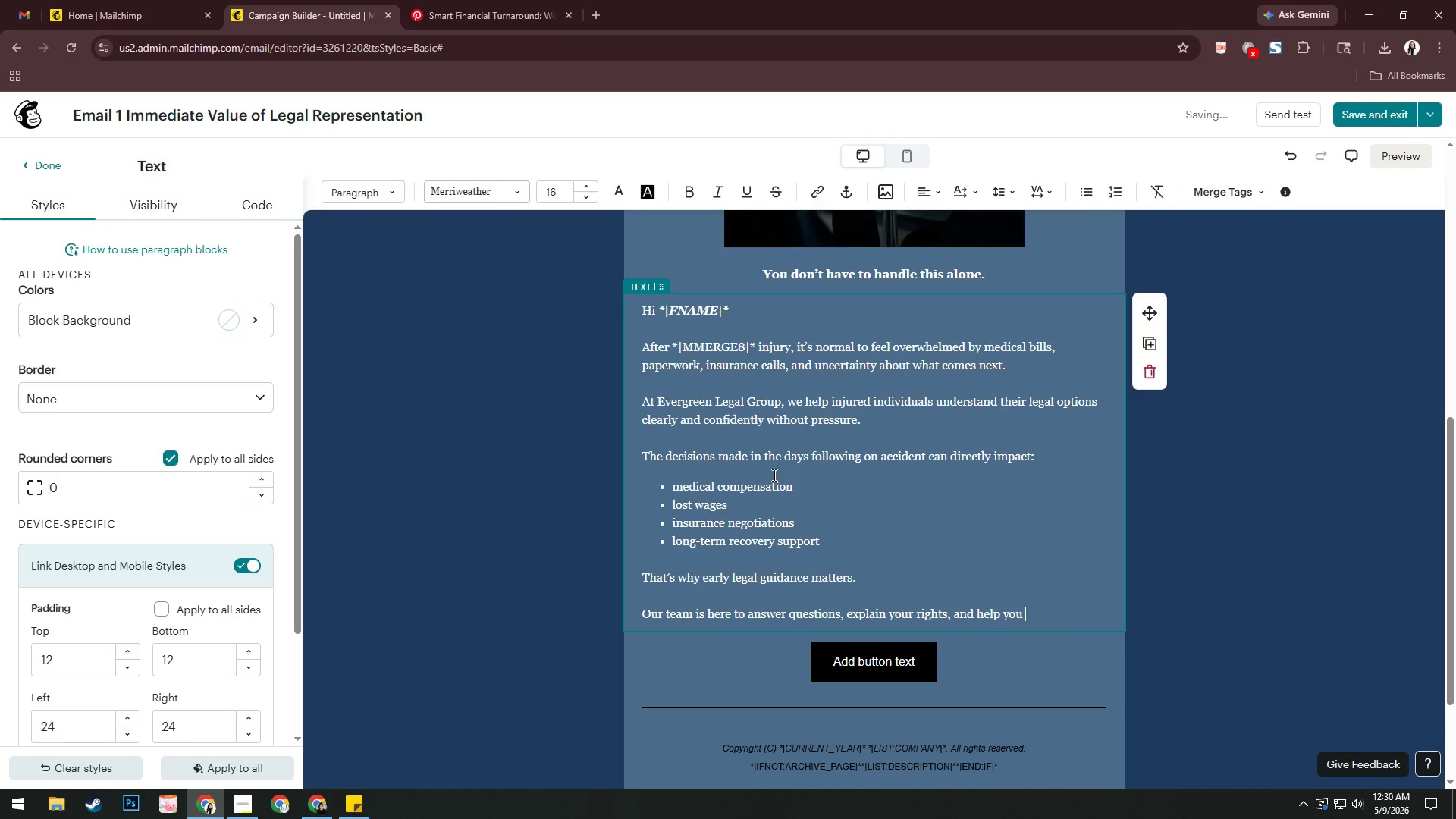 
type(avoif)
key(Backspace)
type(d)
 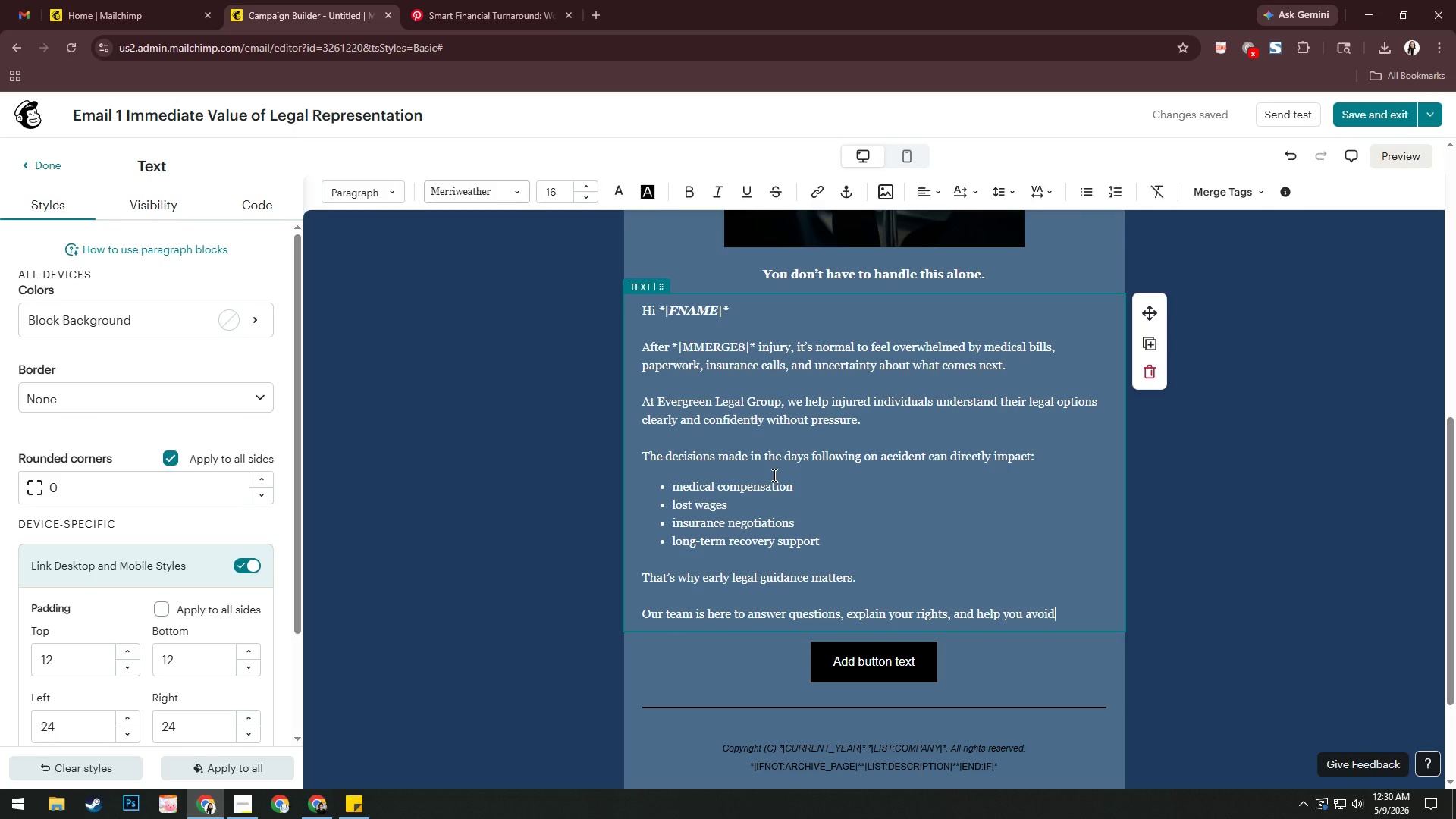 
wait(15.92)
 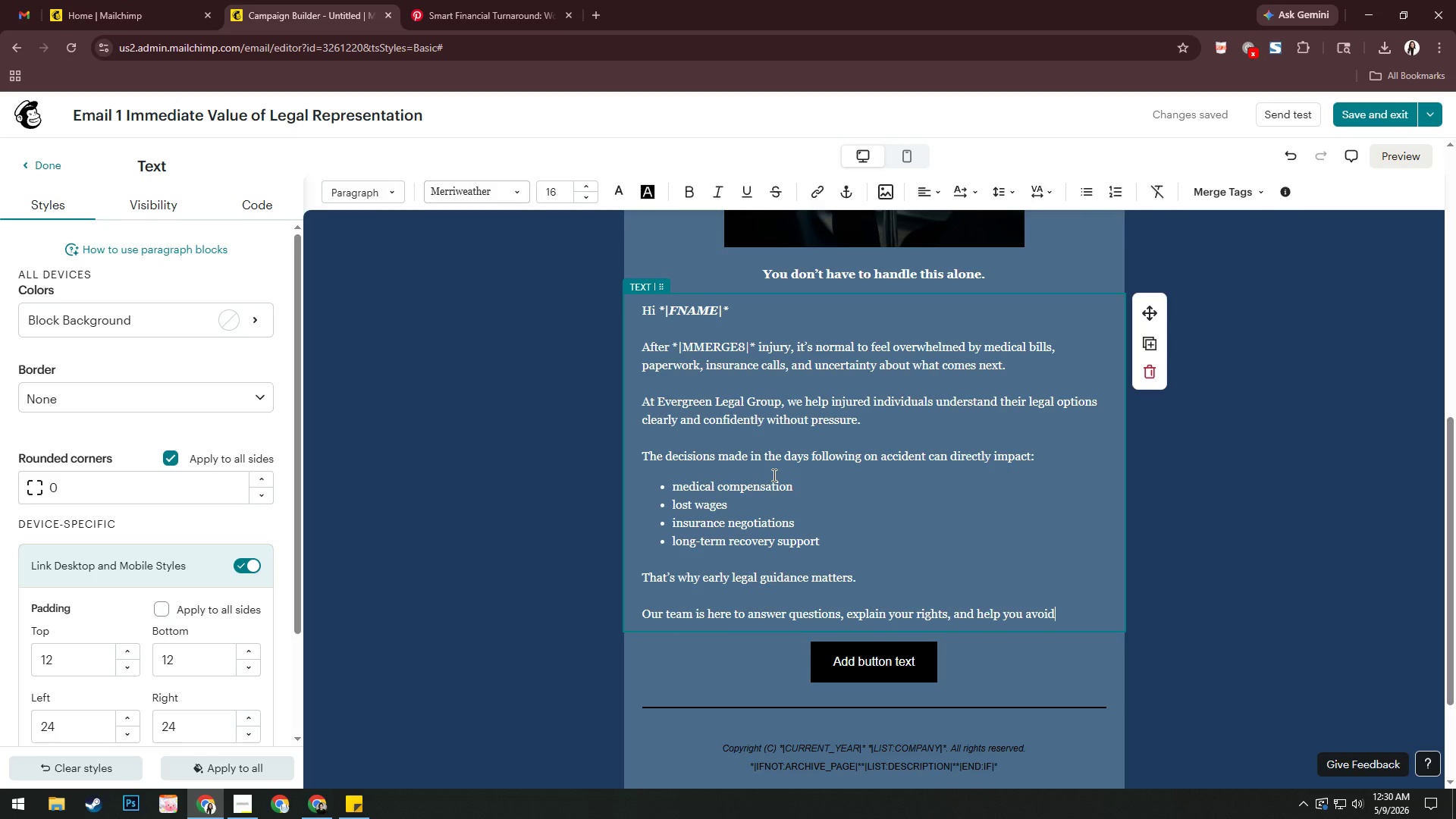 
type( codt)
key(Backspace)
key(Backspace)
type(d)
key(Backspace)
type(stly mistakes before)
 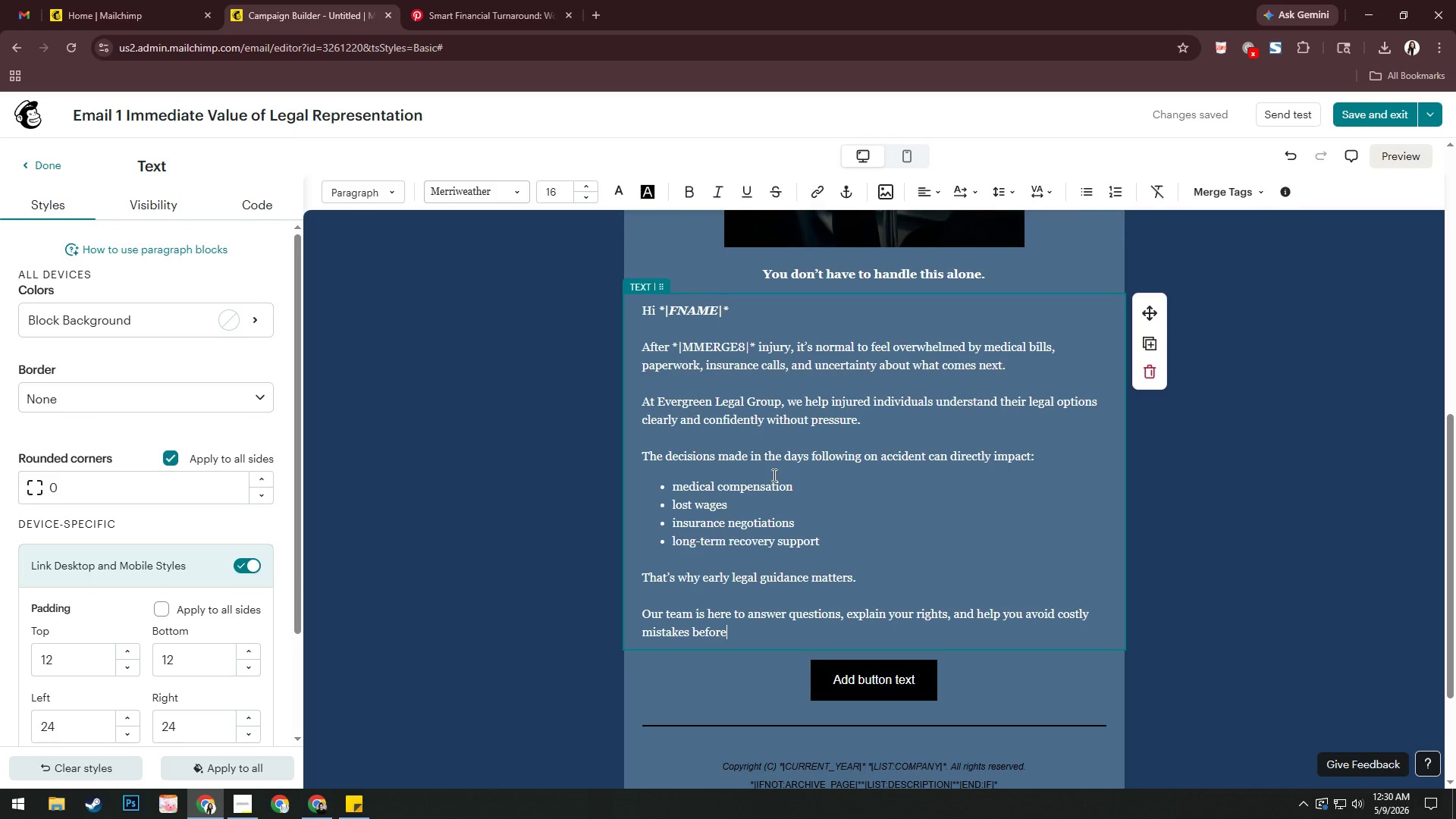 
wait(7.16)
 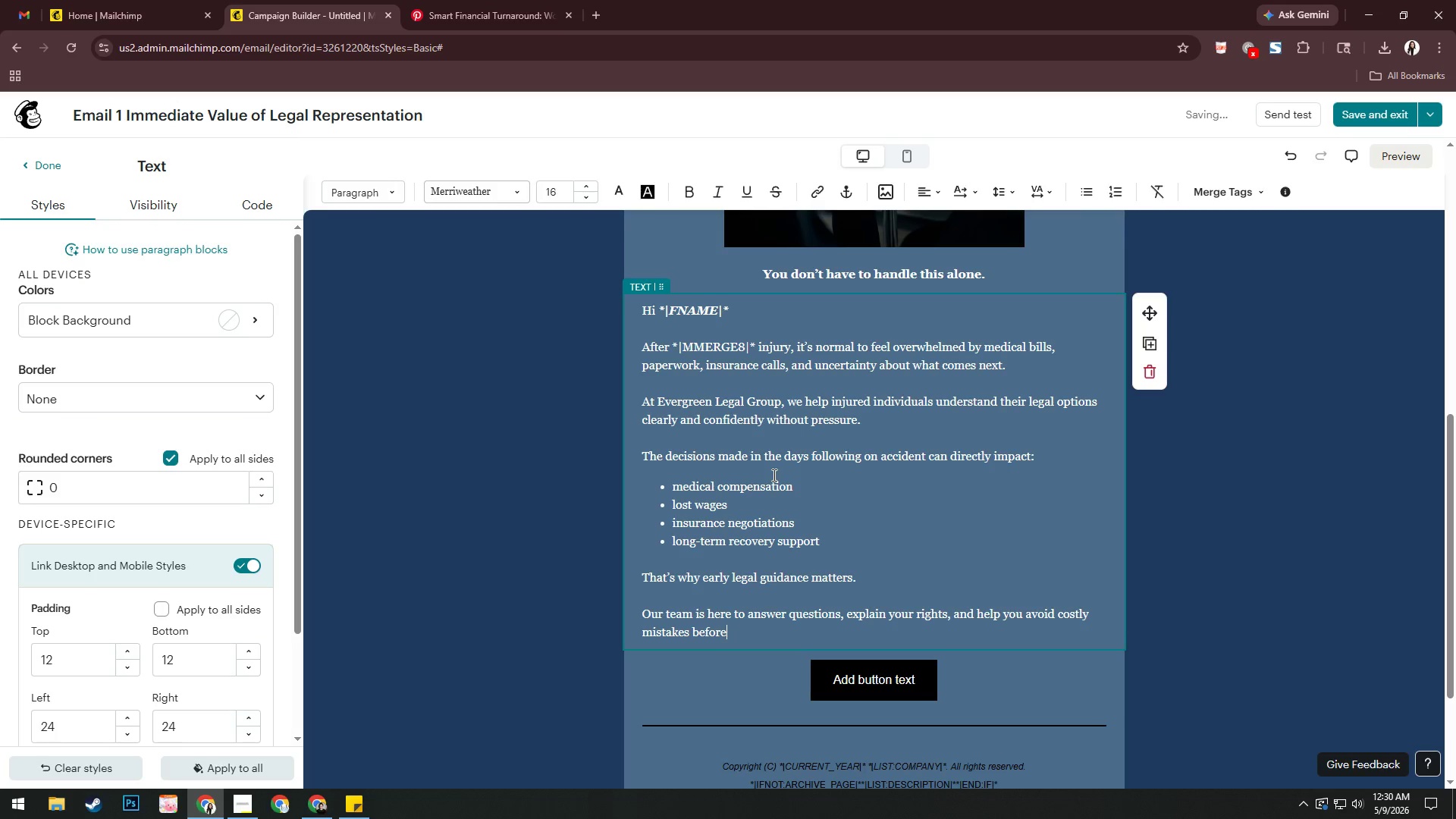 
type( they happen.)
 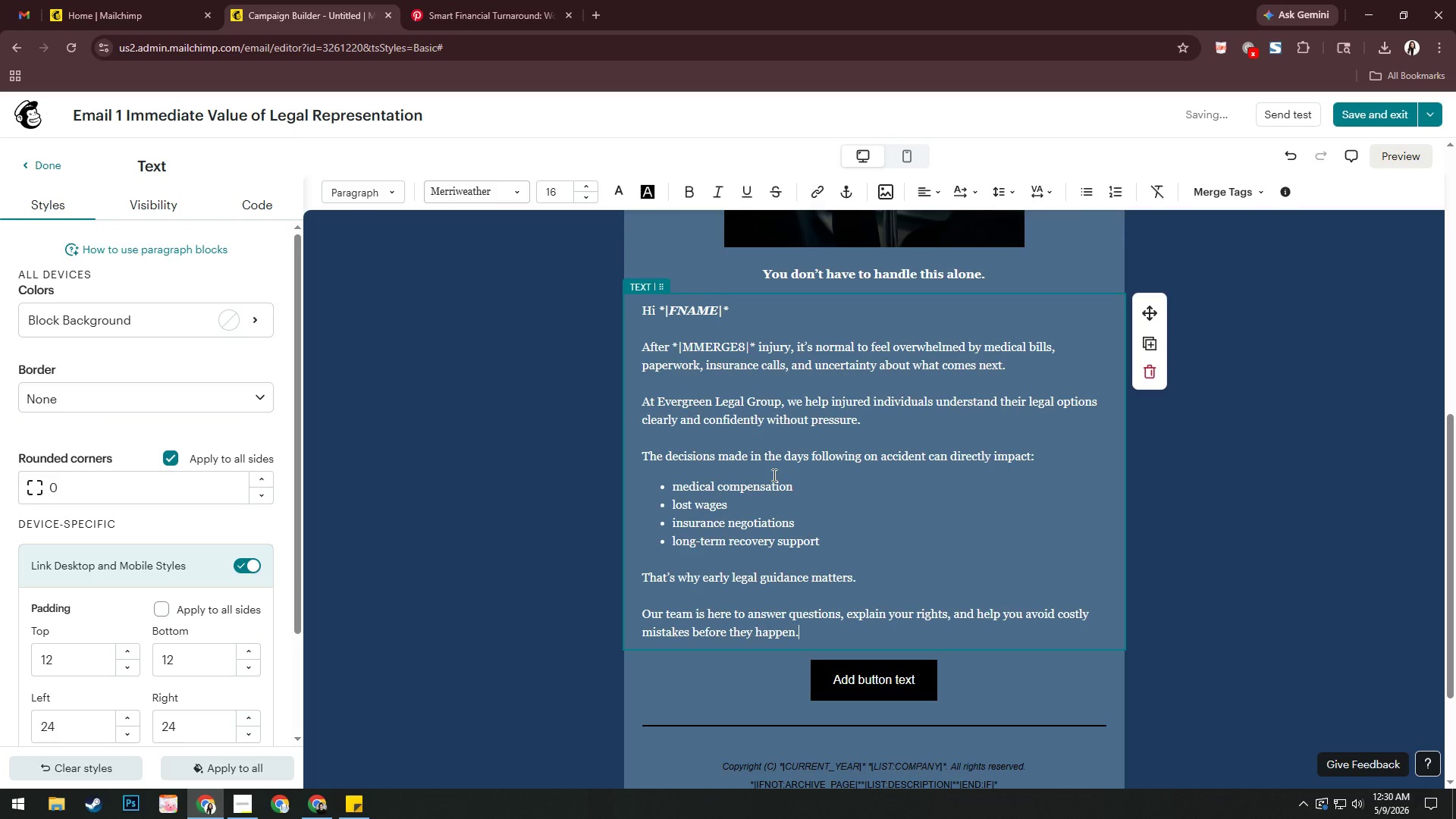 
key(Enter)
 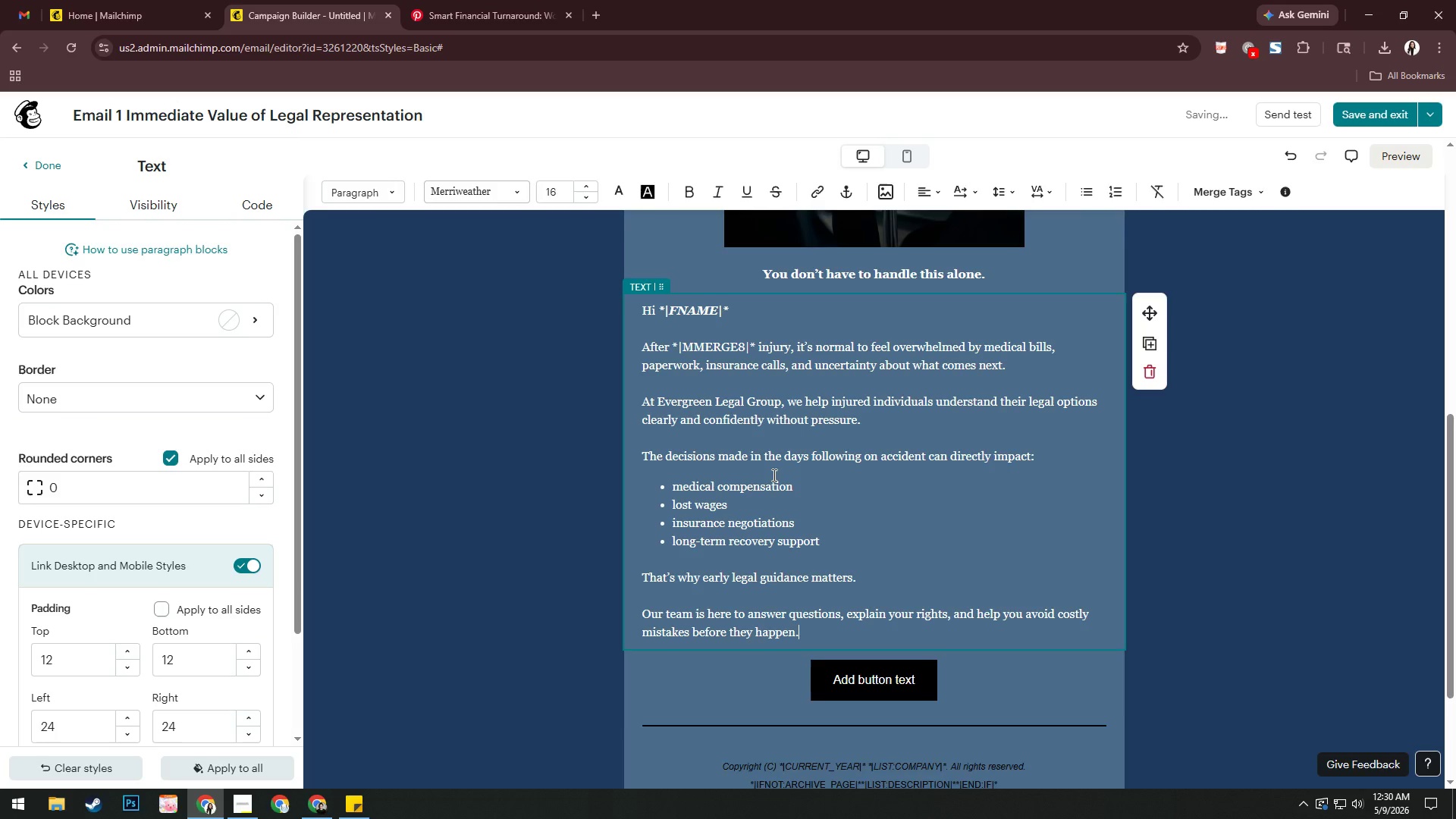 
key(Enter)
 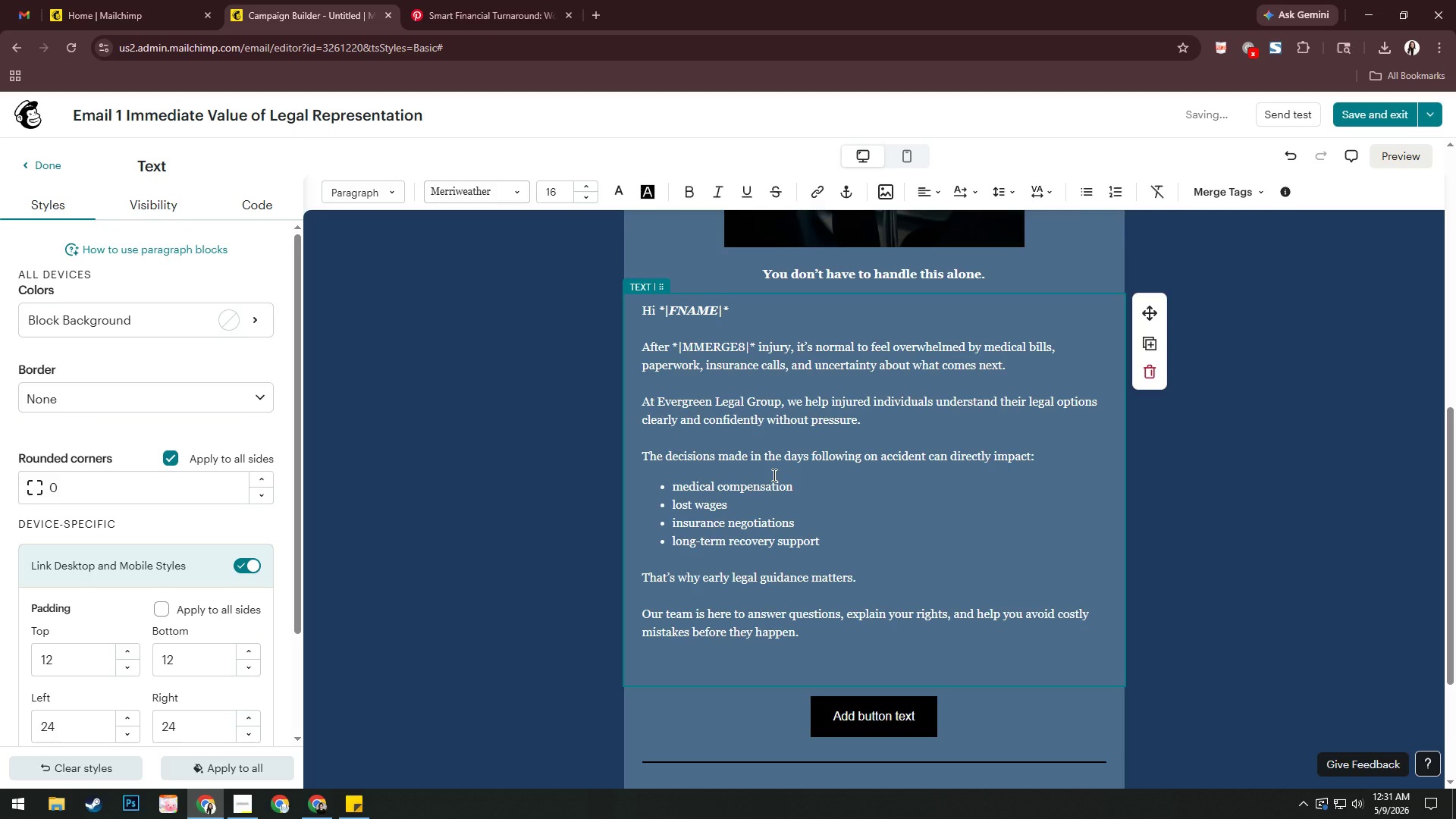 
wait(10.19)
 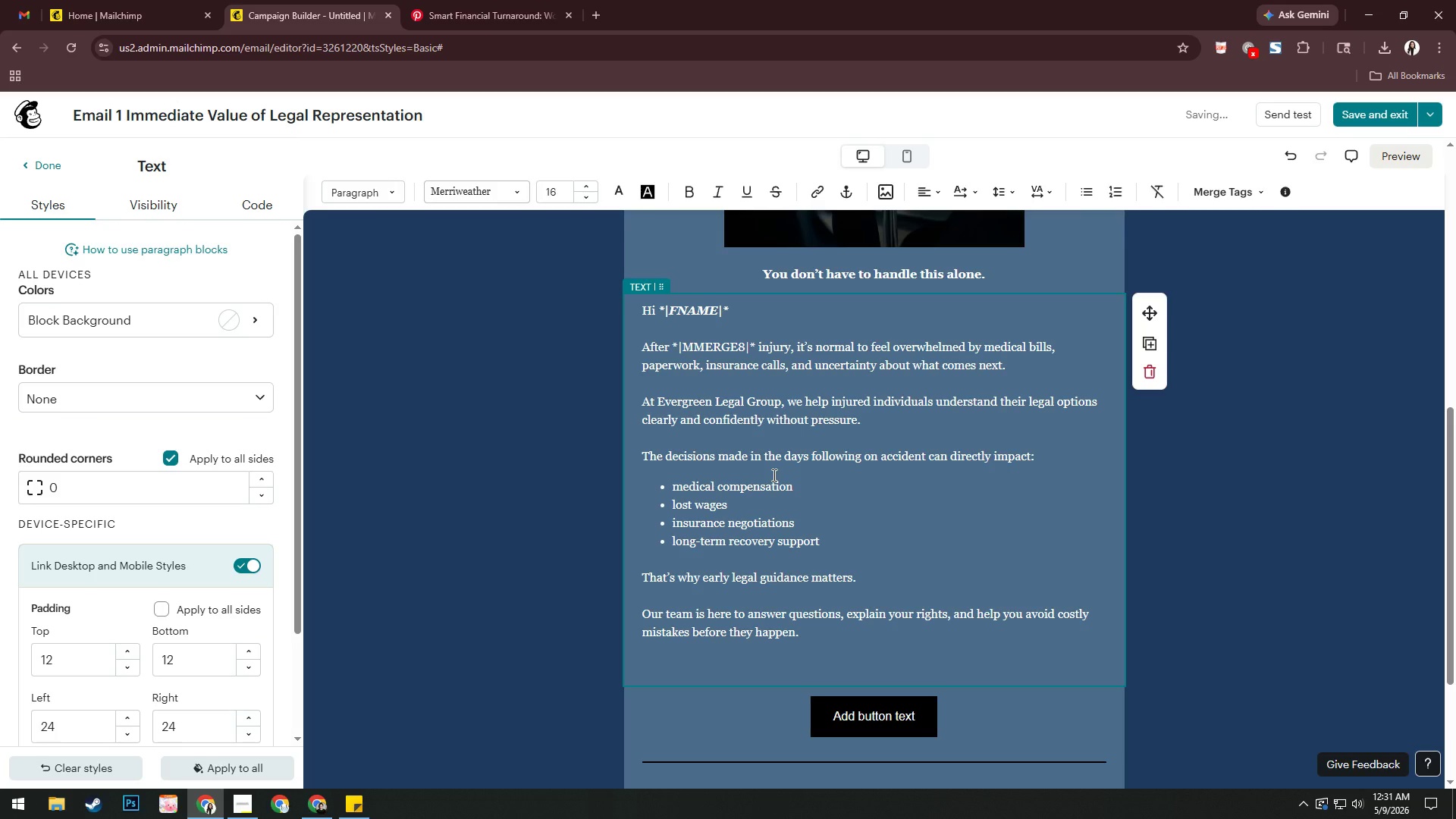 
key(Backspace)
 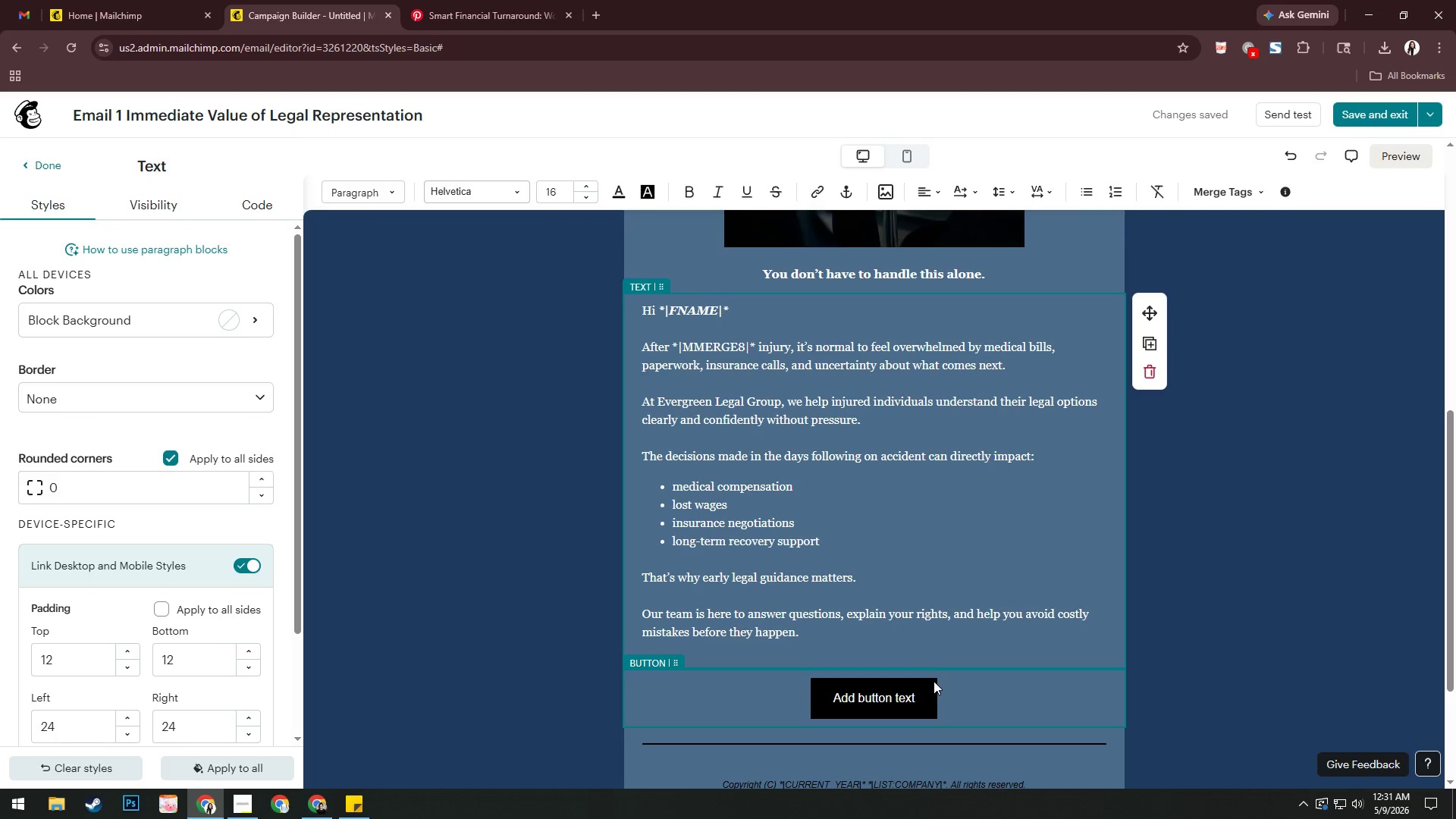 
wait(5.95)
 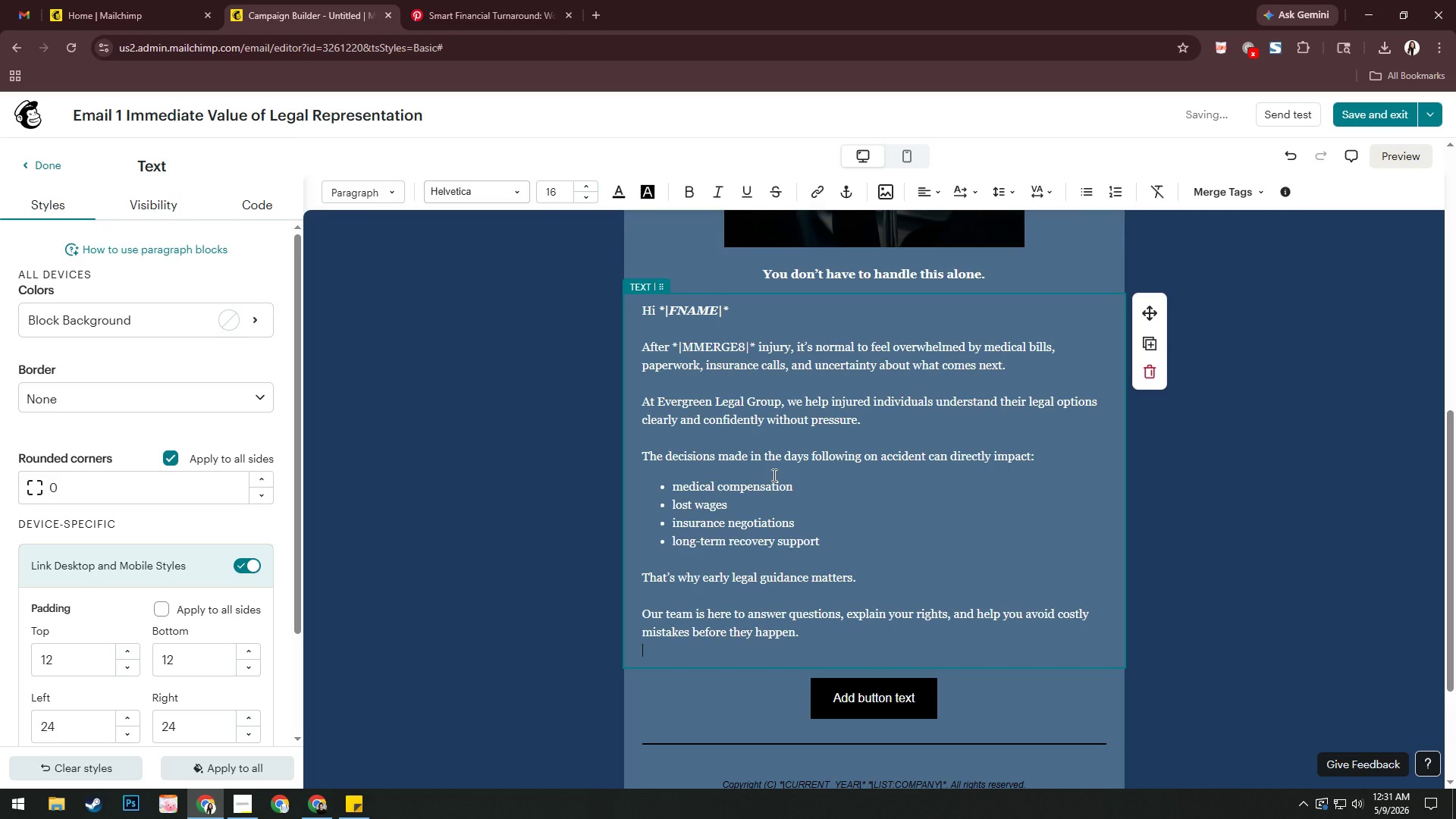 
key(Backspace)
 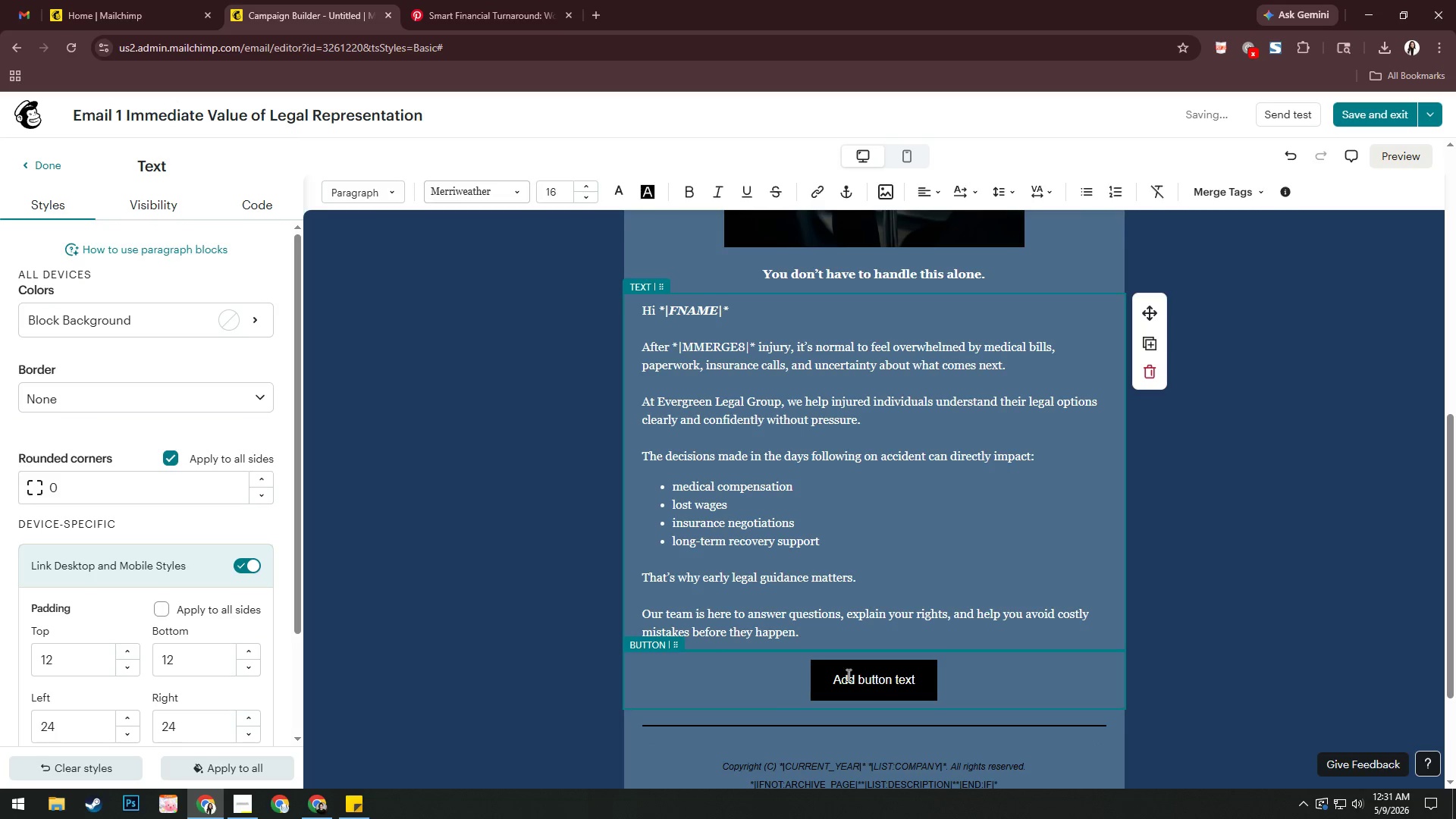 
left_click([823, 674])
 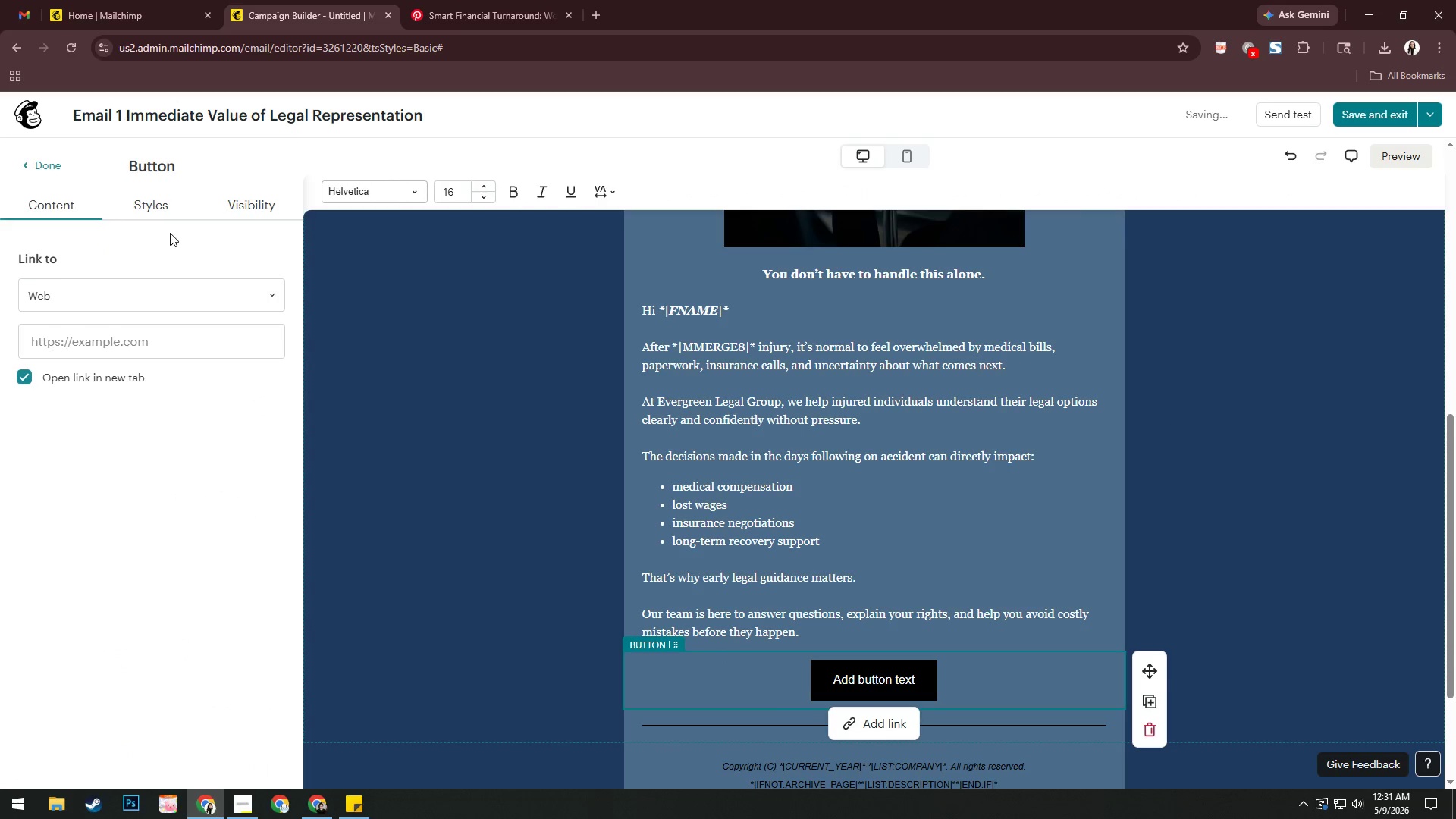 
left_click([147, 205])
 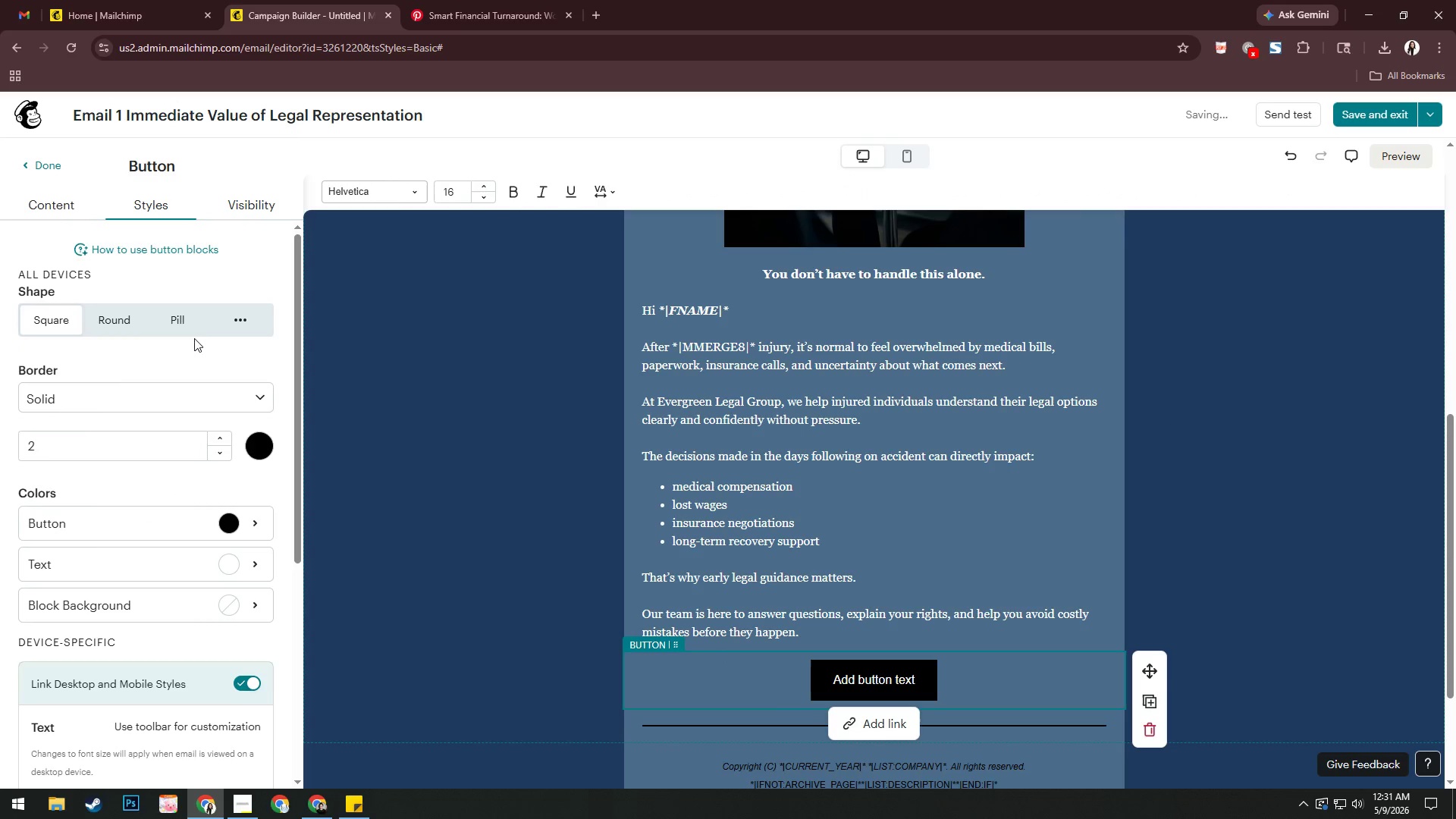 
left_click([190, 326])
 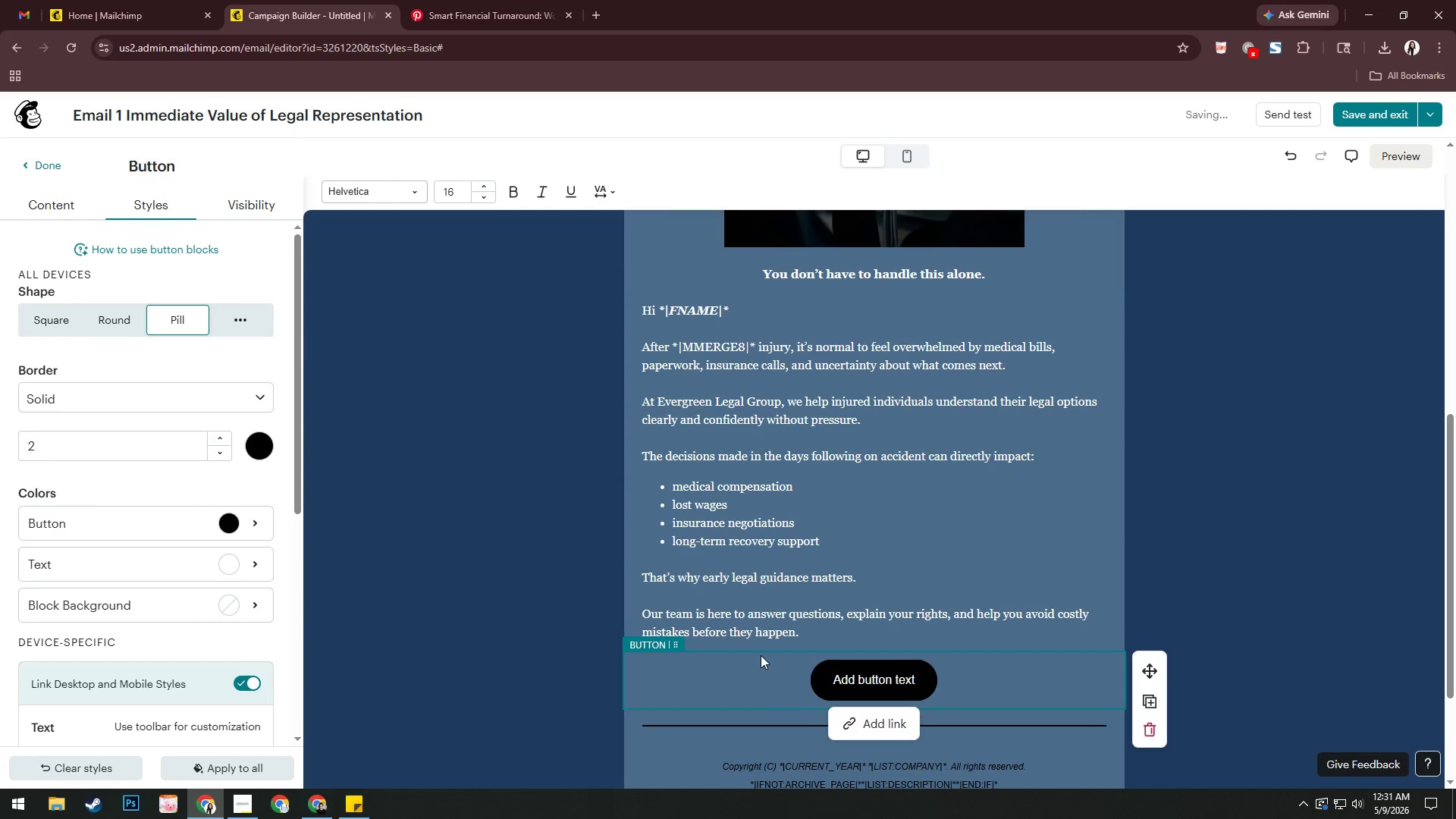 
left_click([891, 679])
 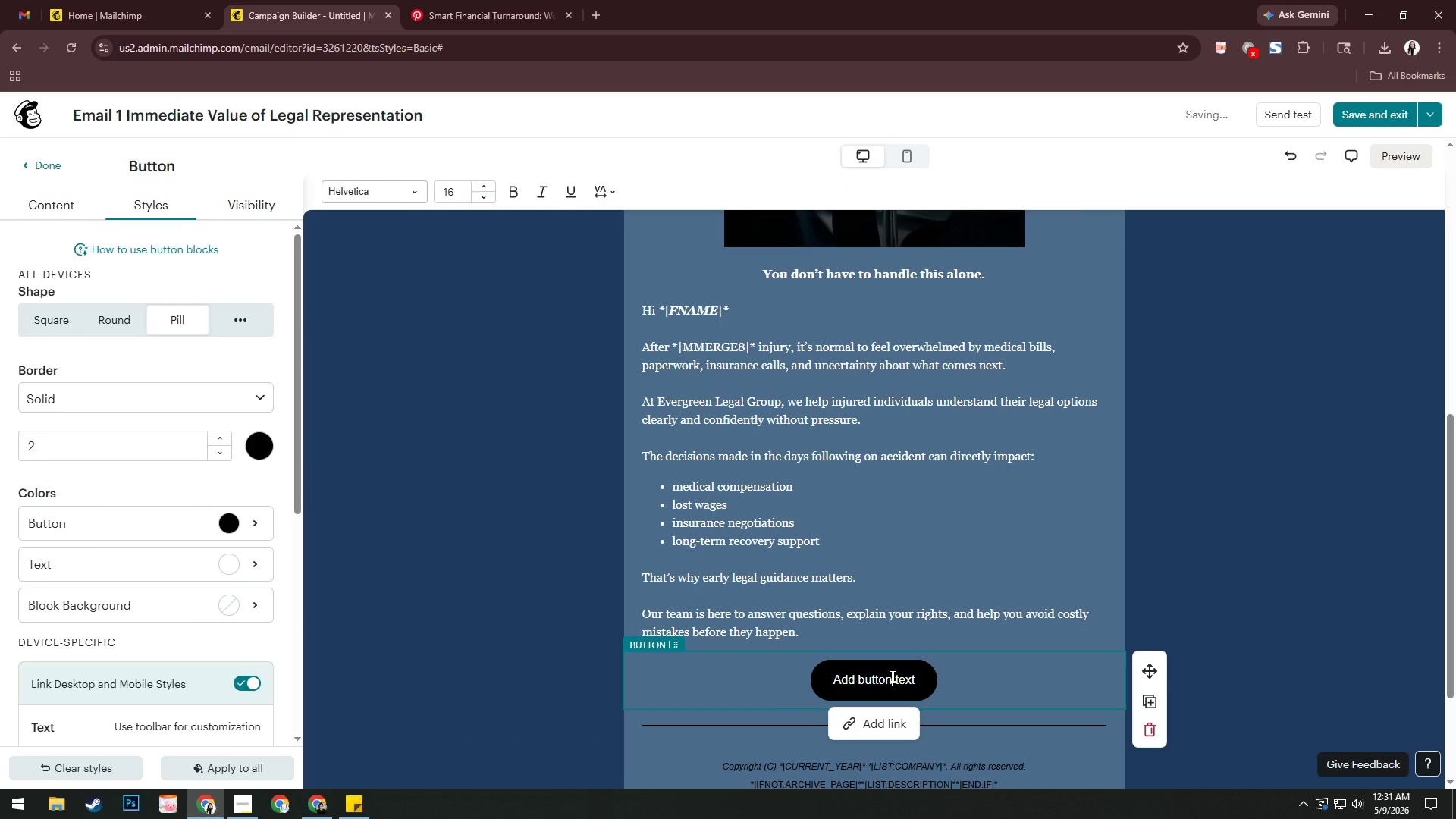 
key(Control+ControlLeft)
 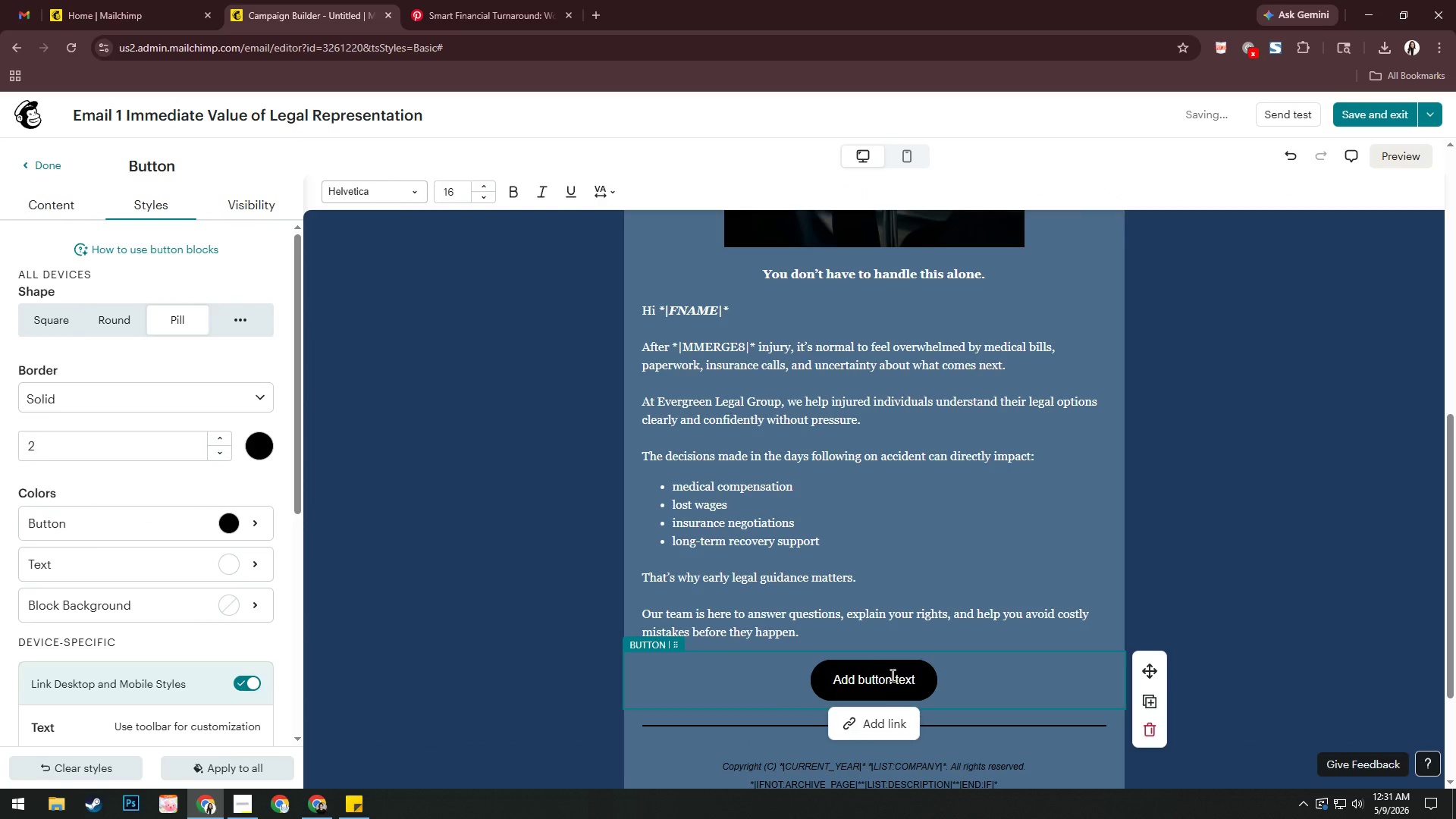 
key(Control+A)
 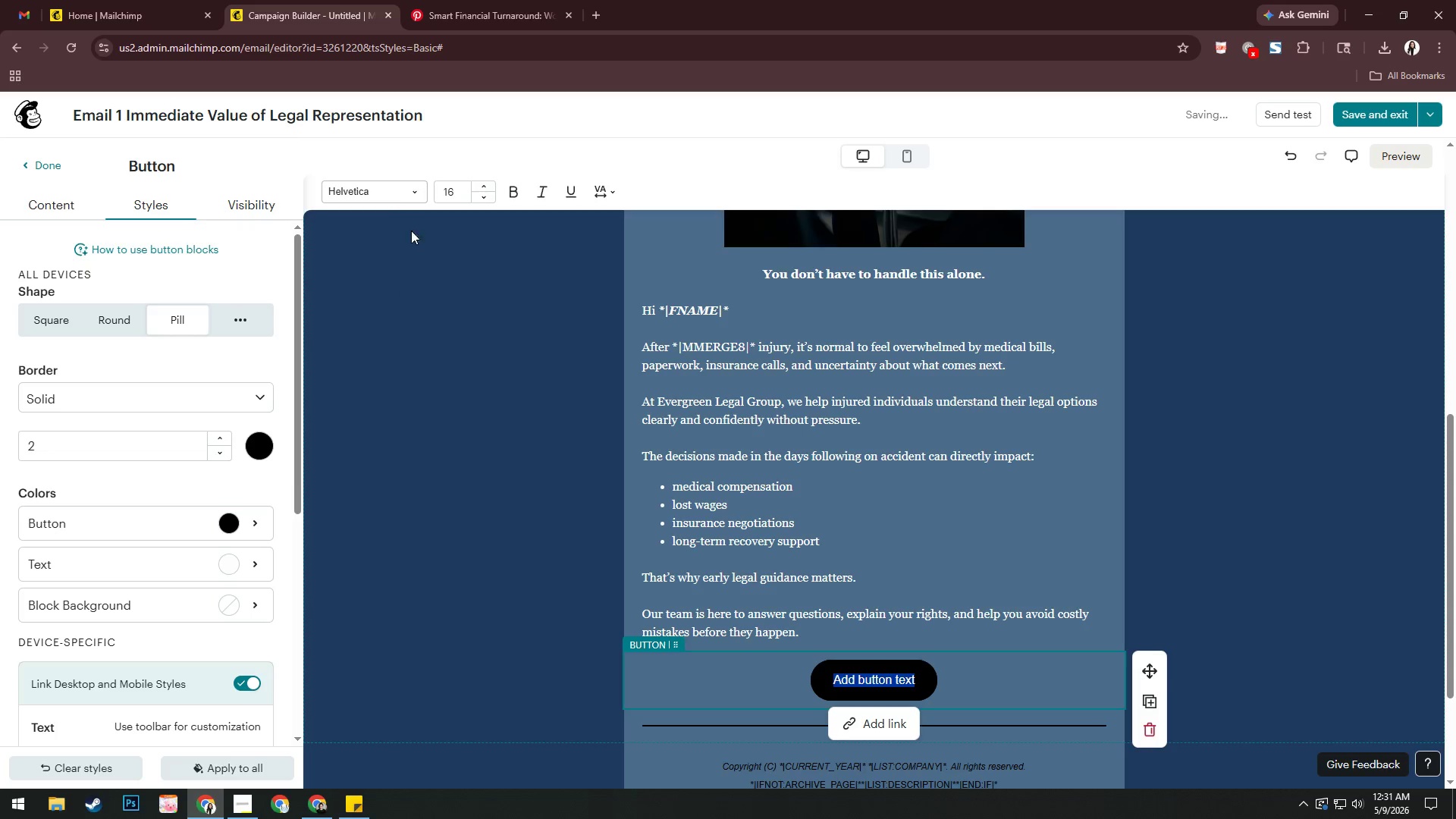 
left_click([402, 185])
 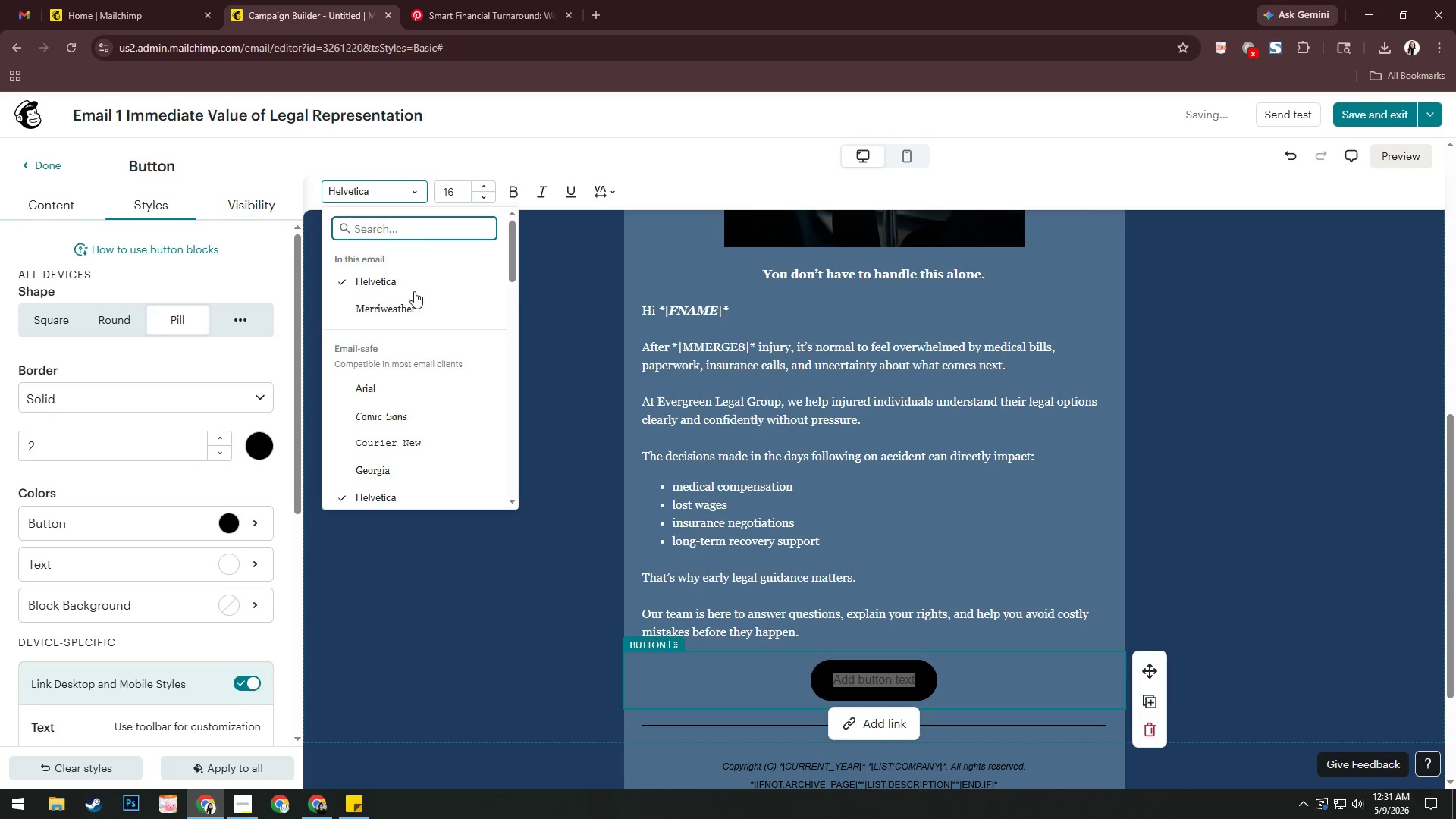 
left_click([414, 303])
 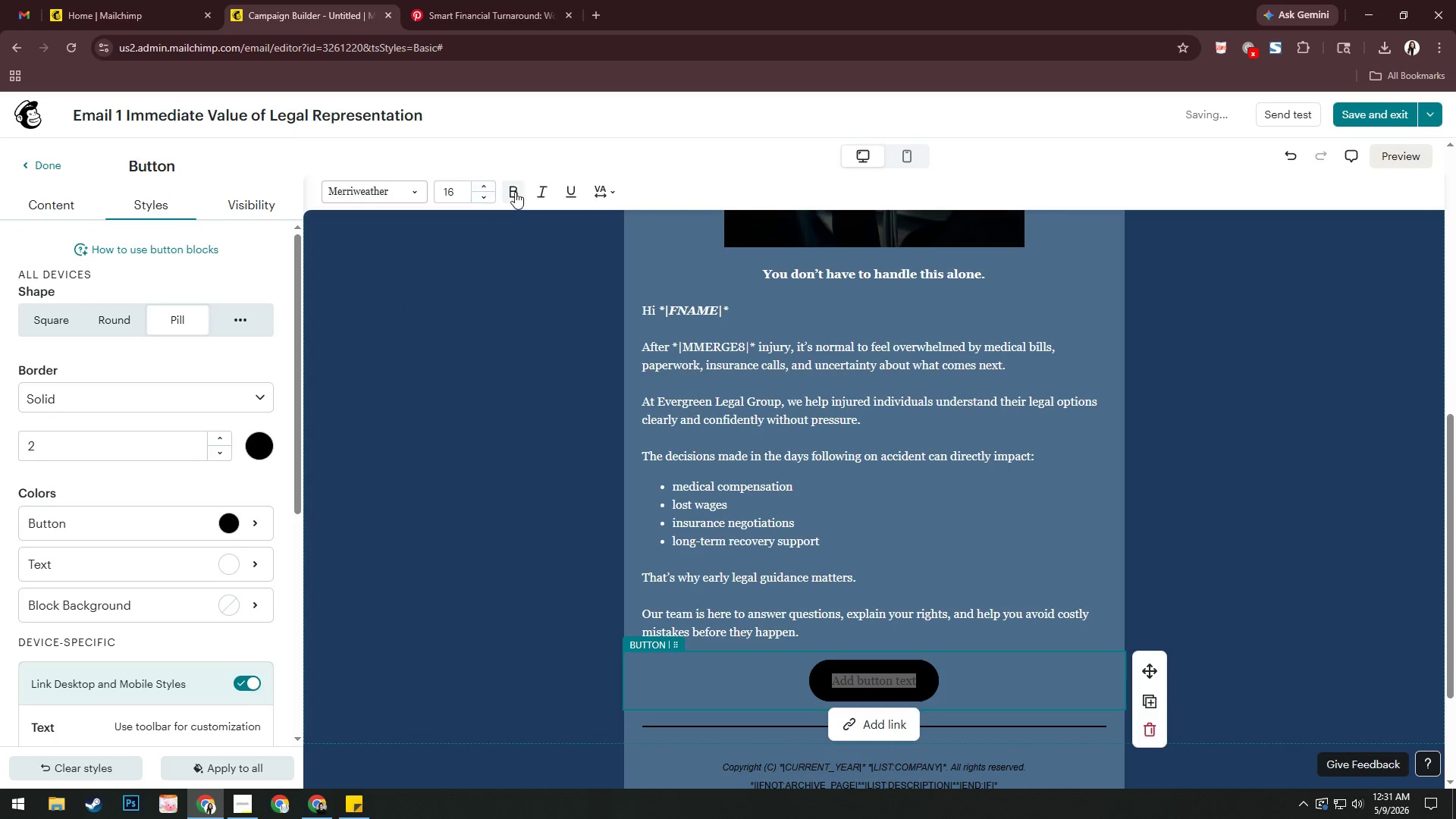 
left_click([515, 190])
 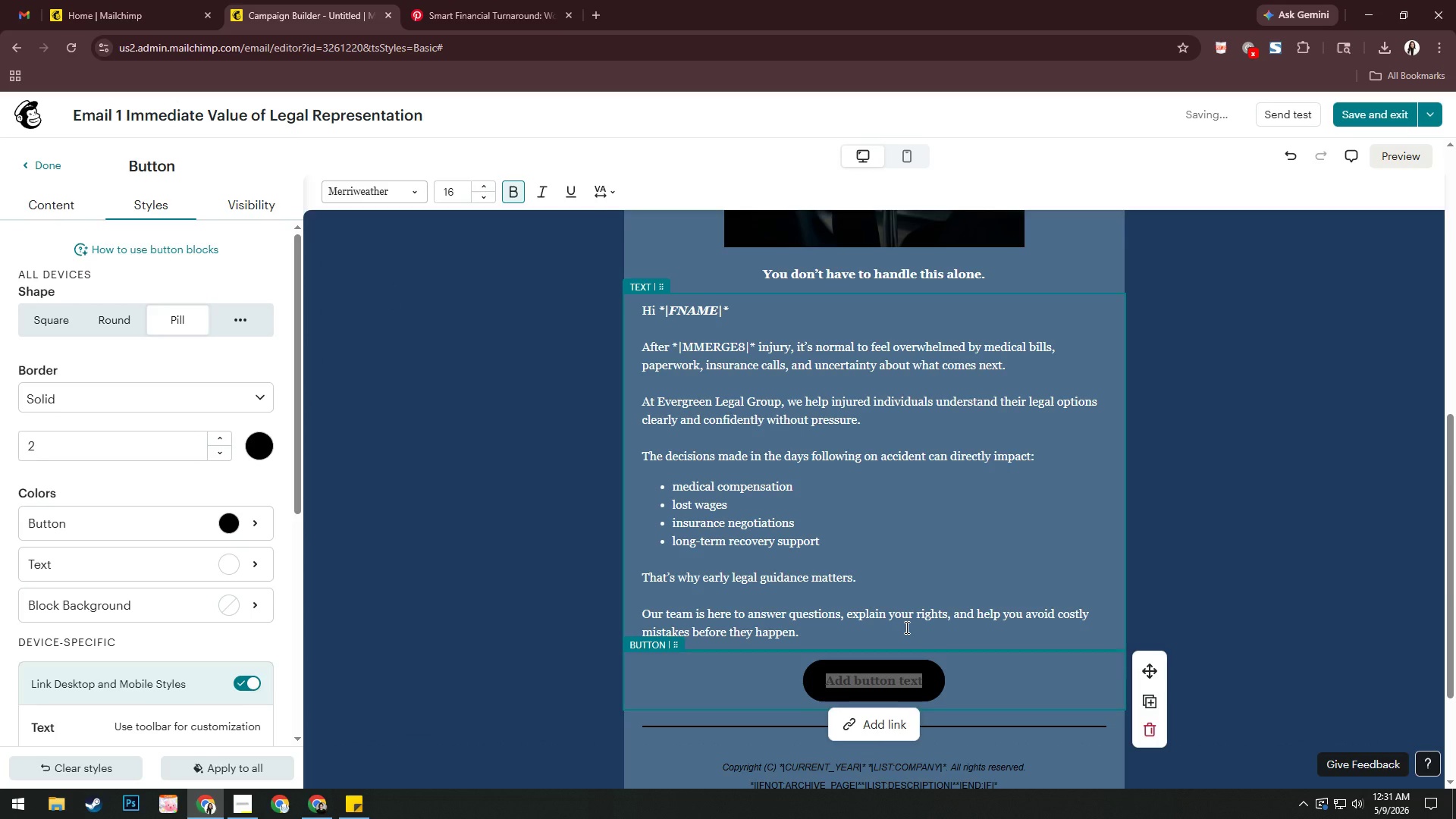 
wait(5.55)
 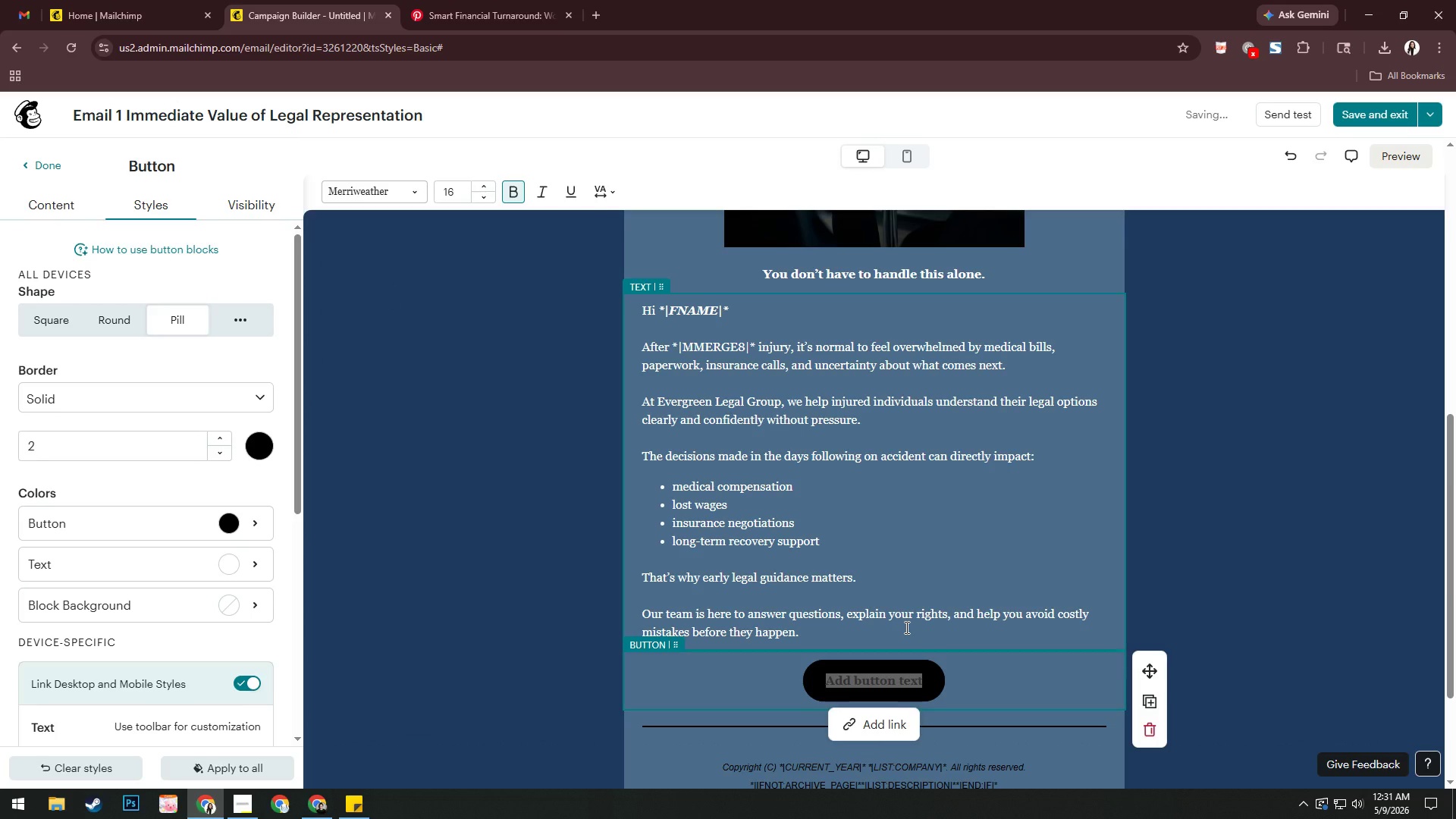 
type(Sched)
 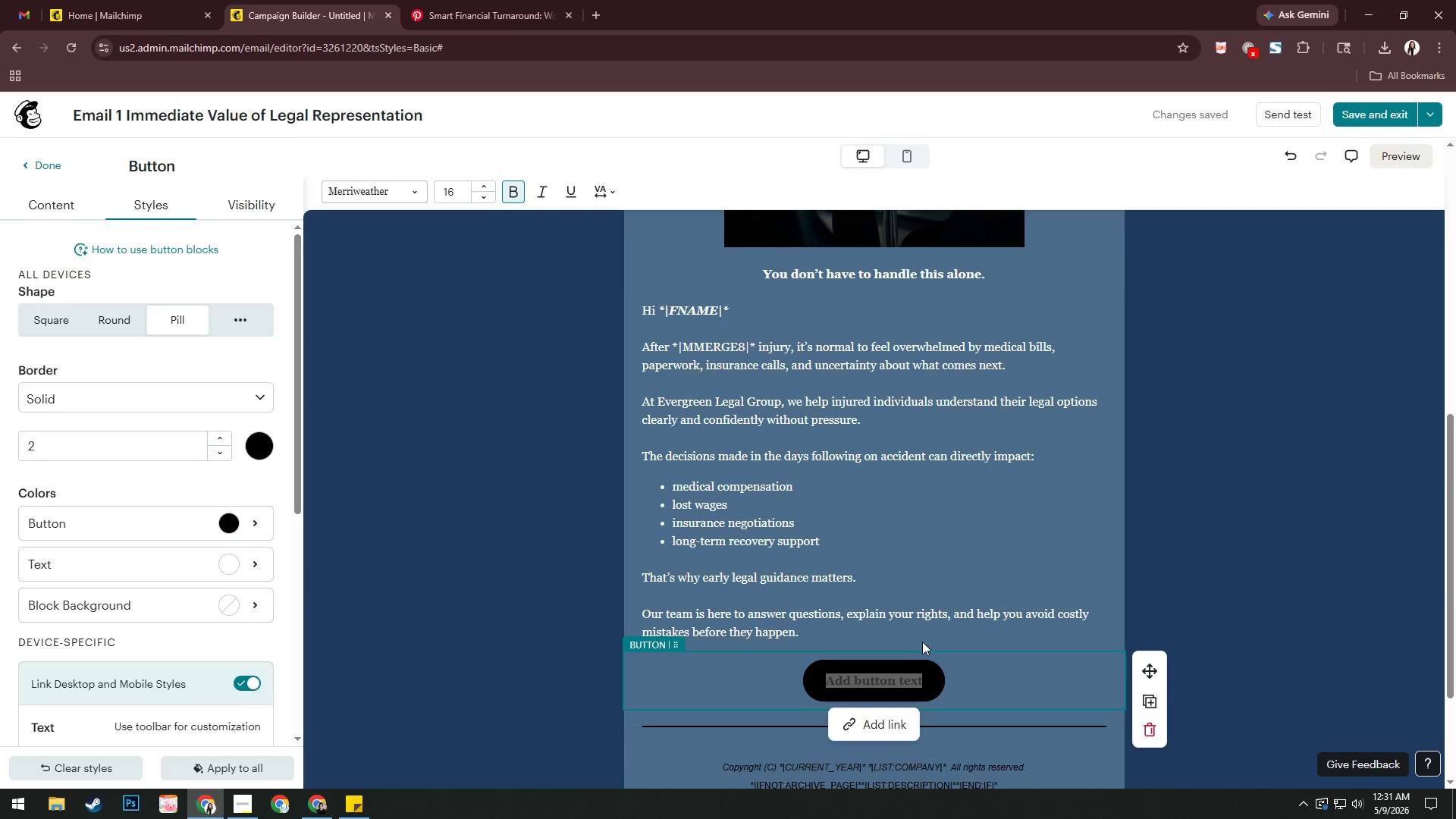 
left_click([904, 676])
 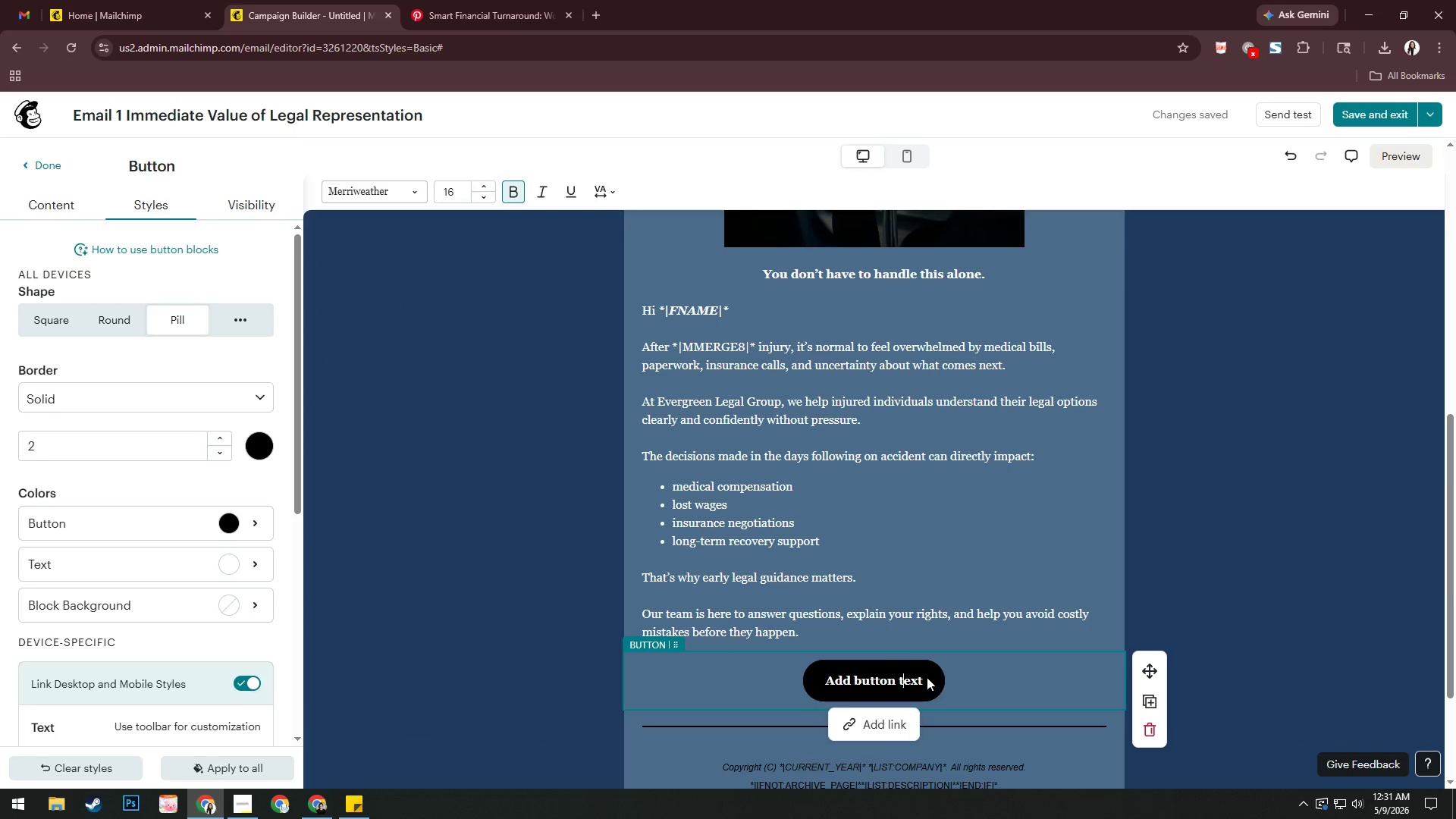 
key(Control+A)
 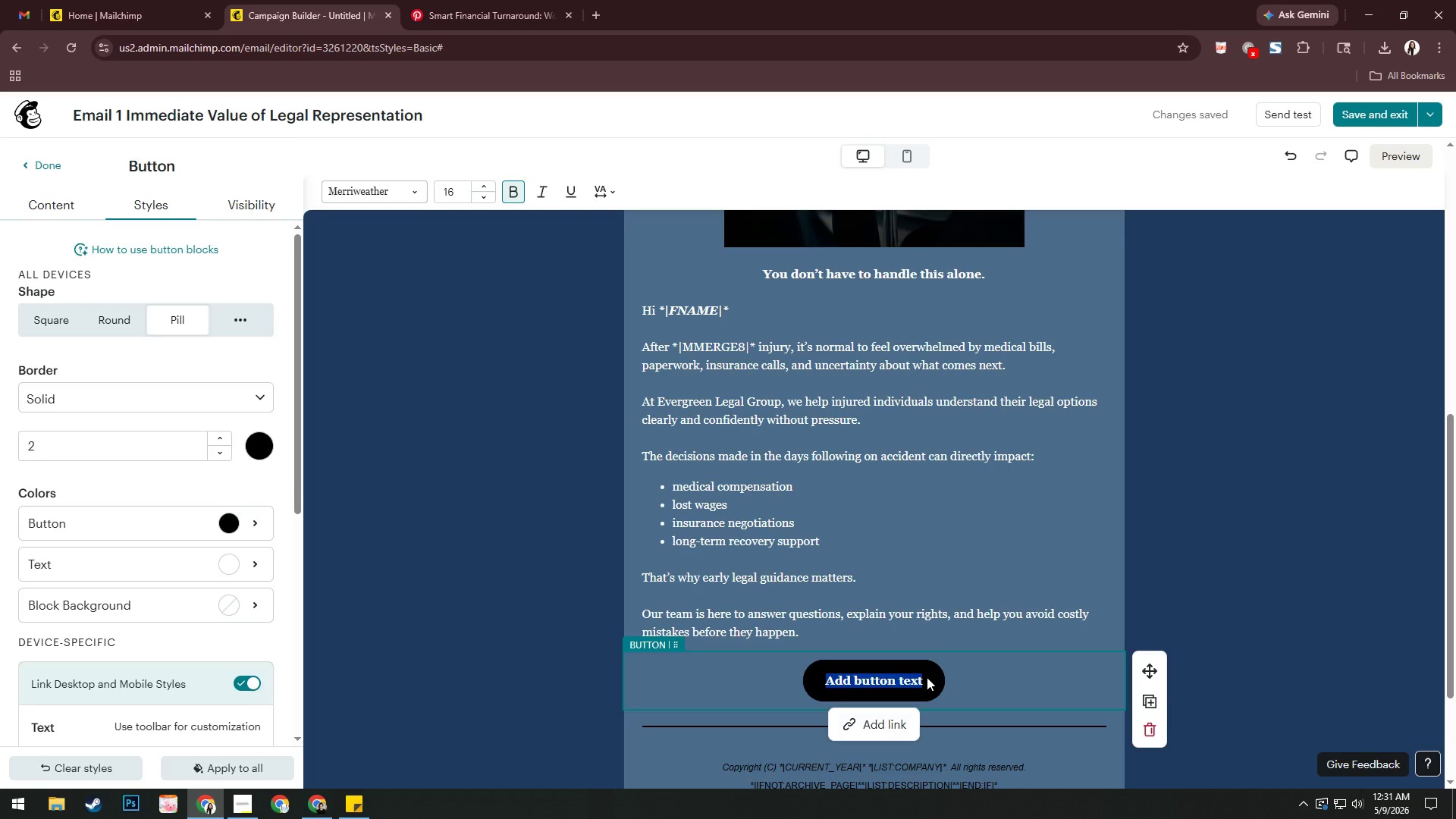 
type(Schedule my free Consulat)
key(Backspace)
key(Backspace)
type(tation)
 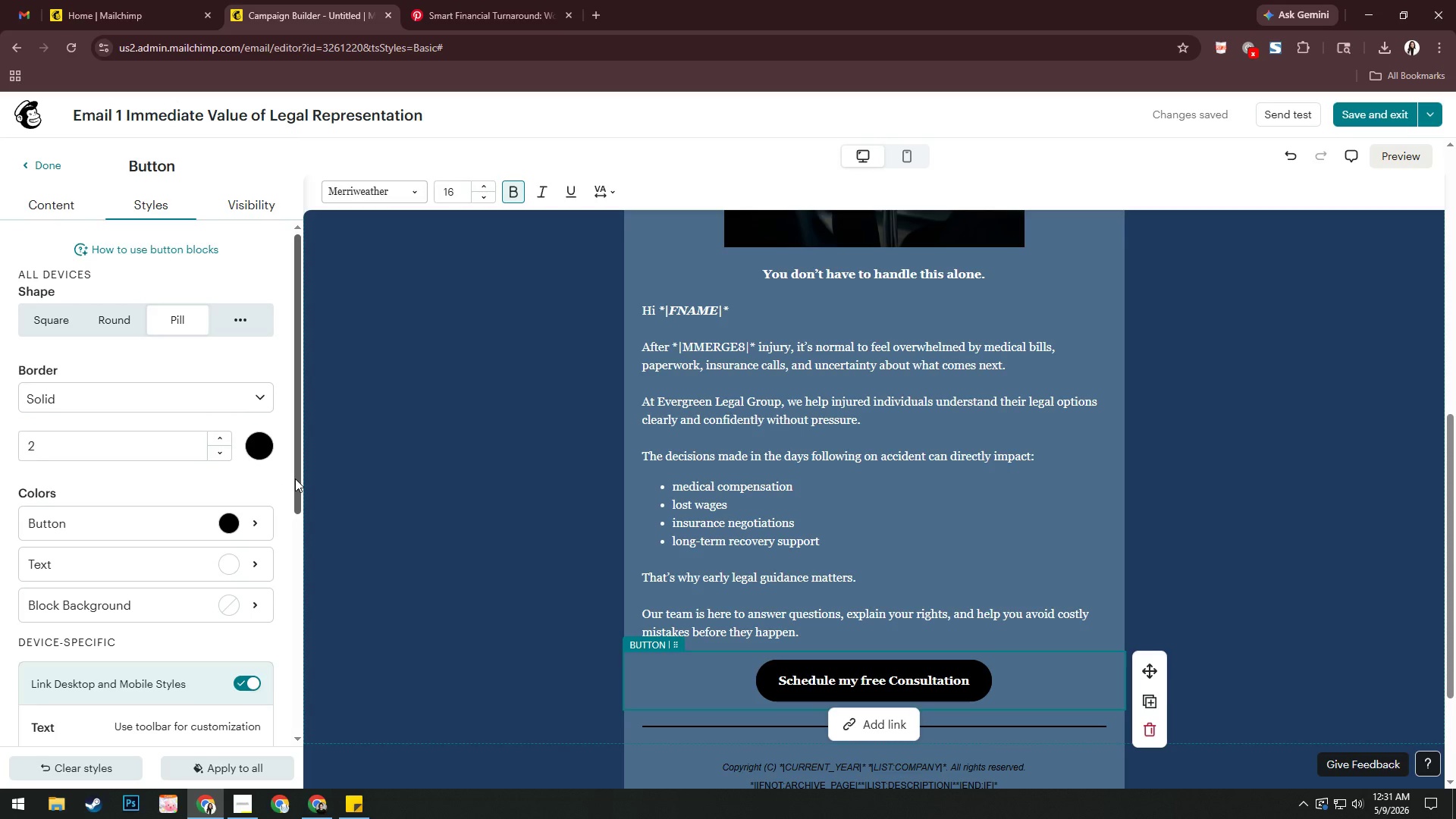 
wait(11.92)
 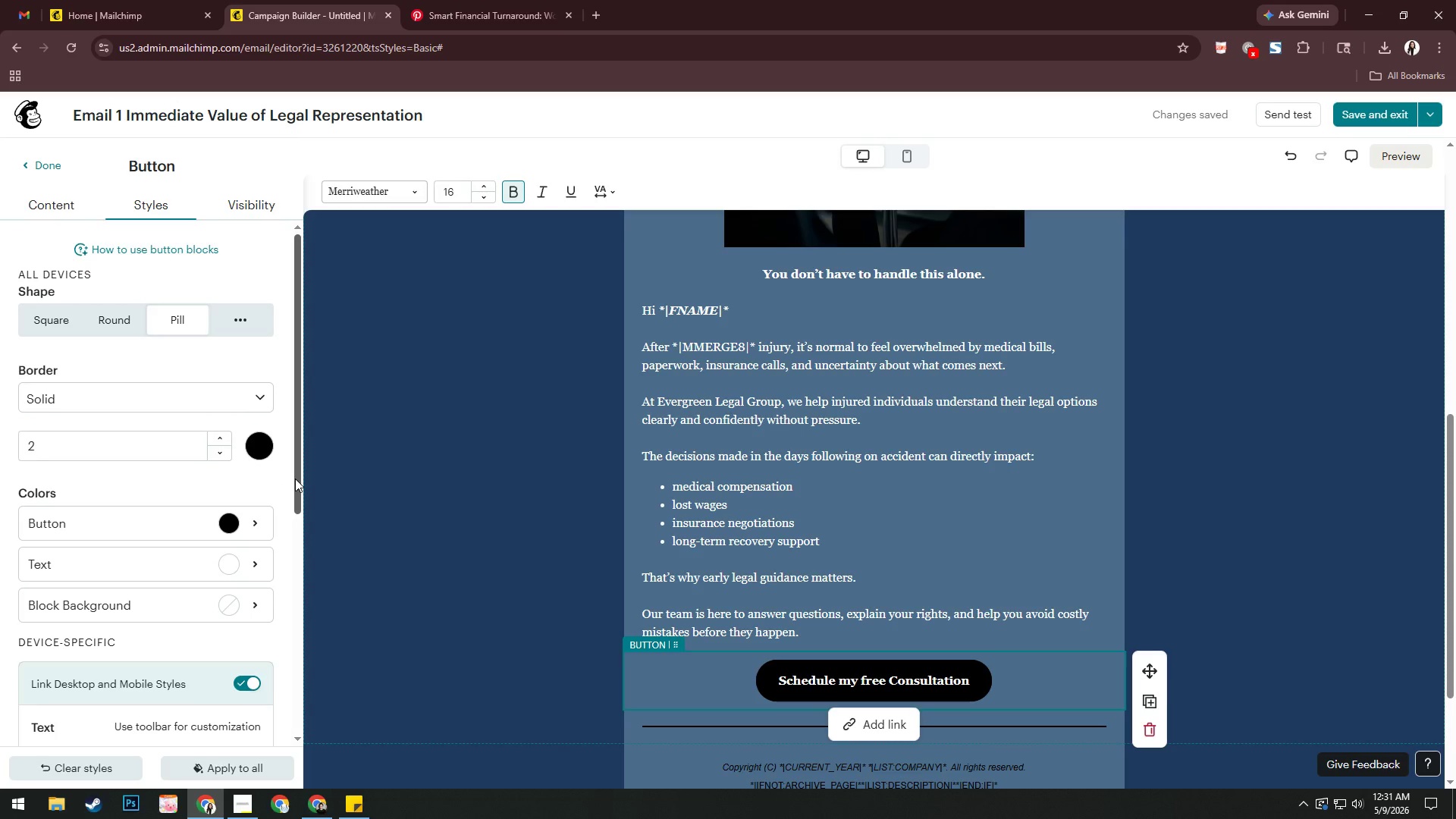 
left_click([770, 682])
 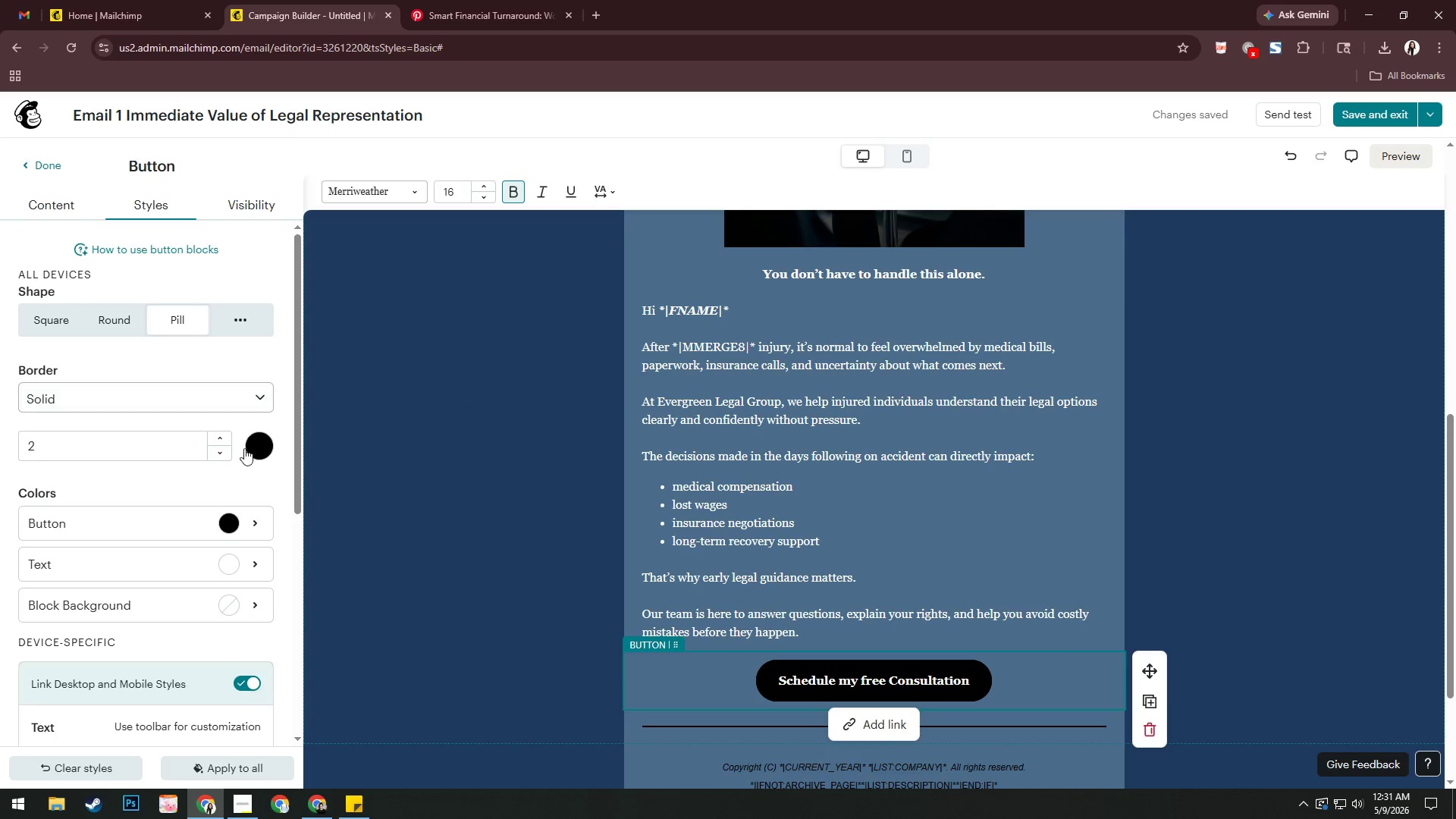 
left_click([241, 517])
 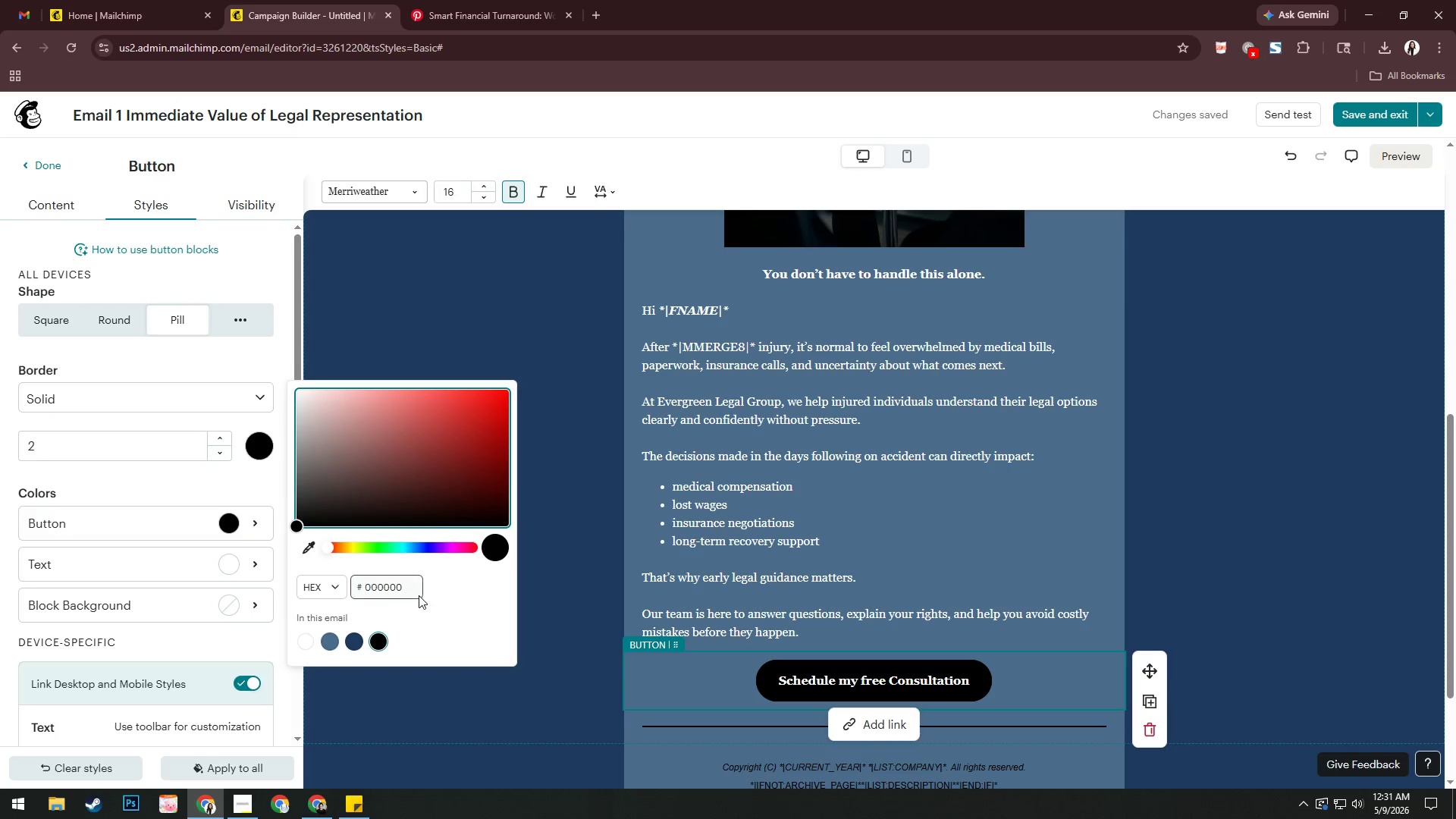 
left_click([411, 588])
 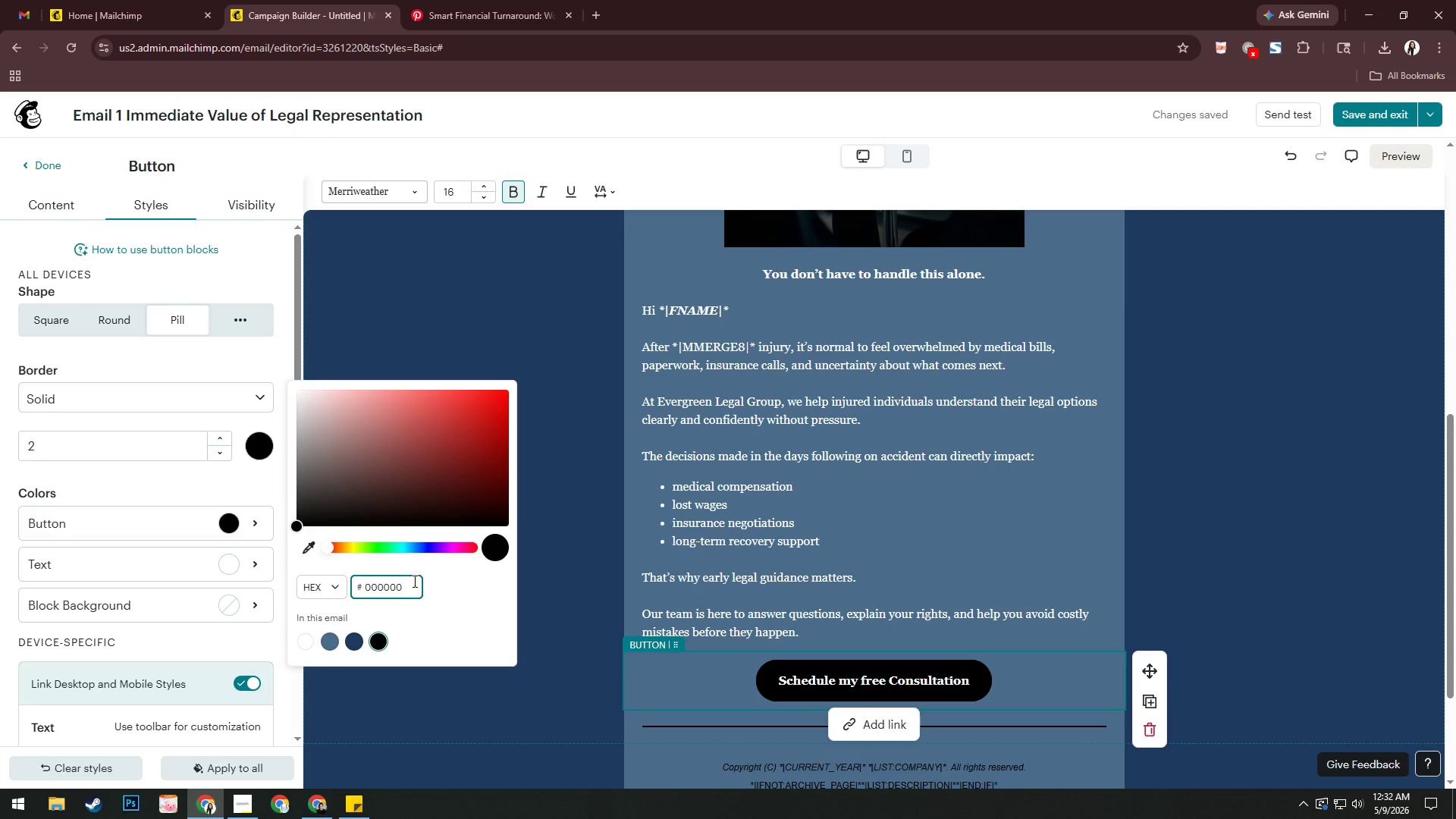 
key(Control+A)
 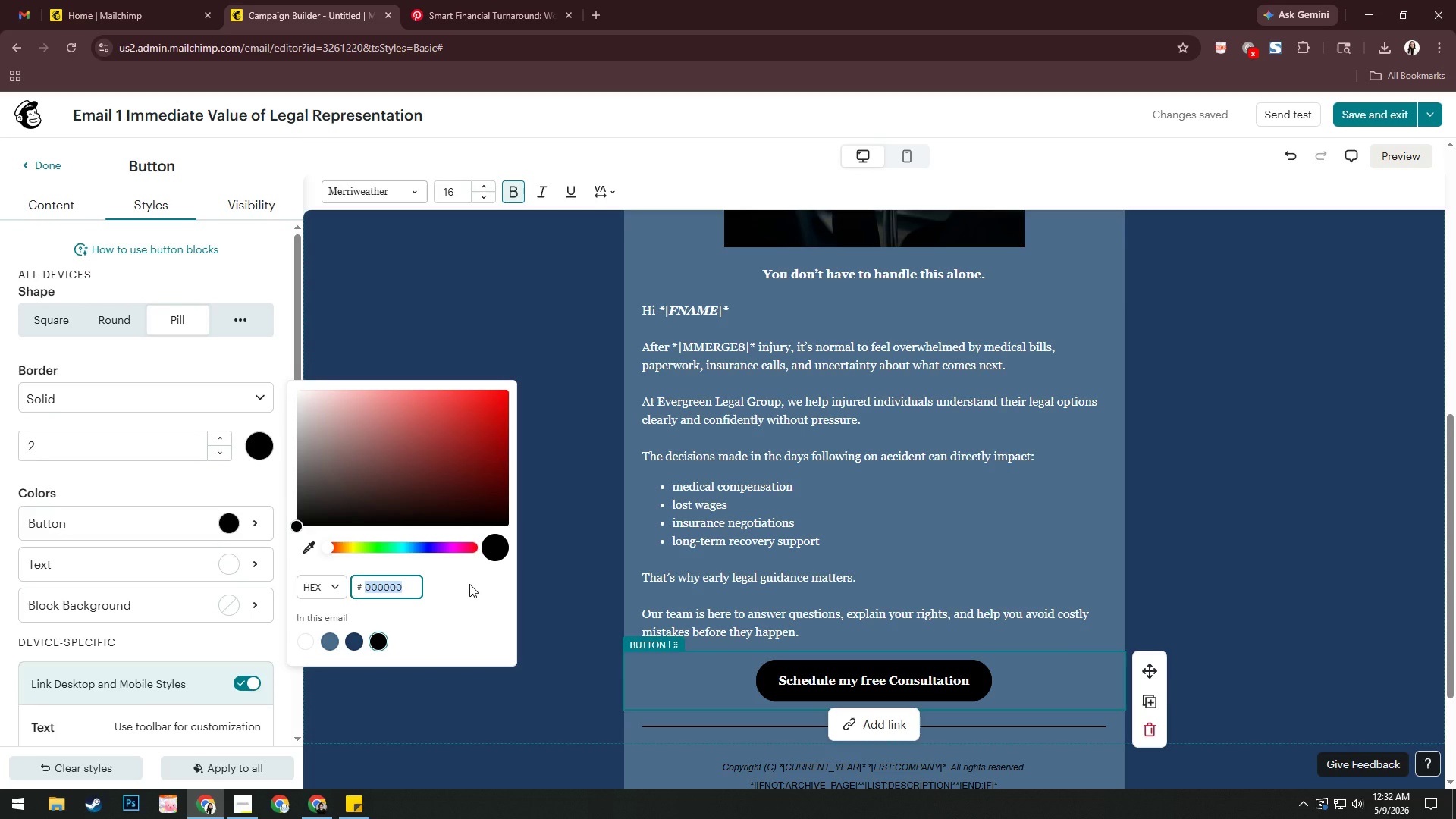 
key(D)
 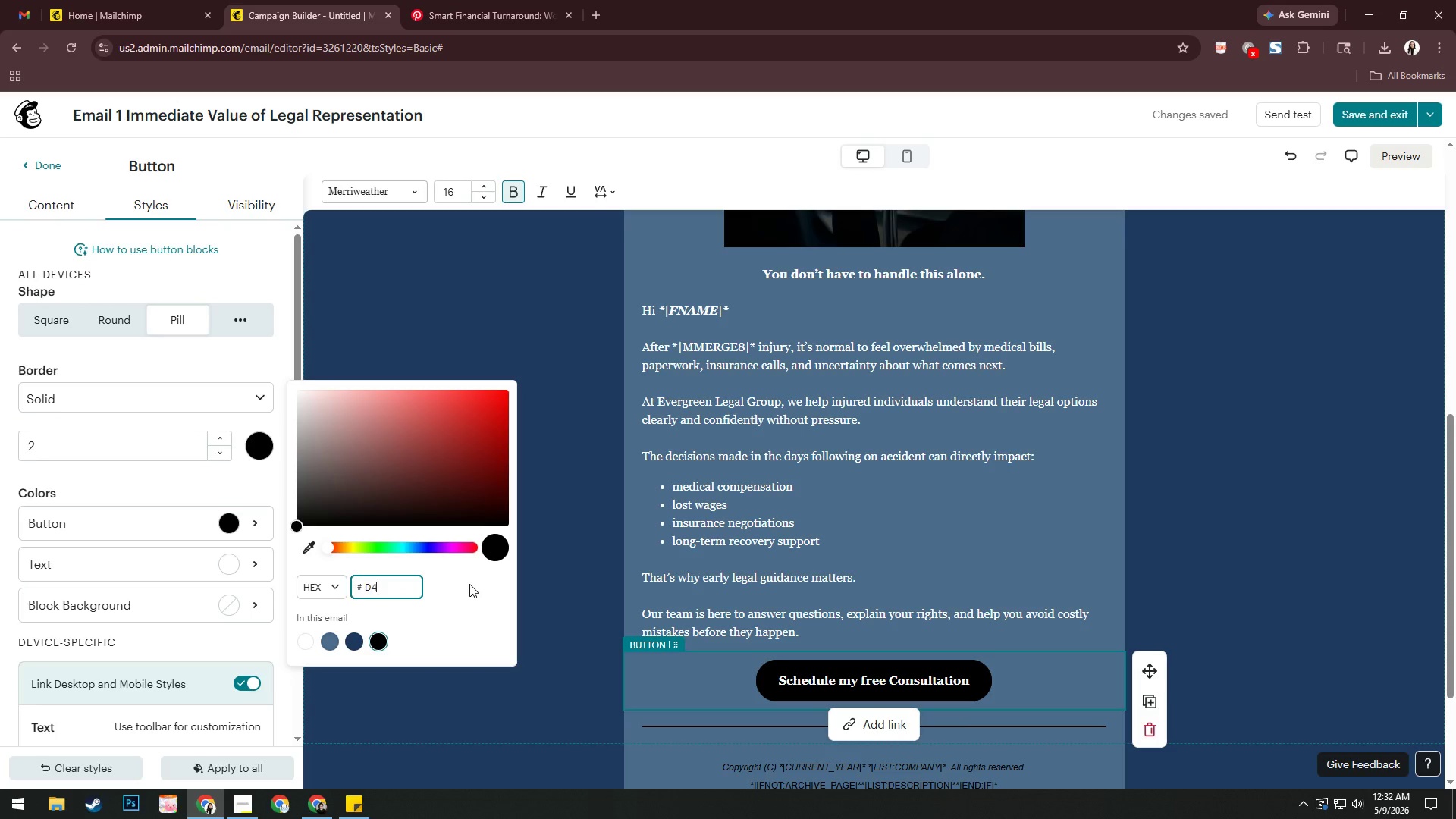 
key(Numpad4)
 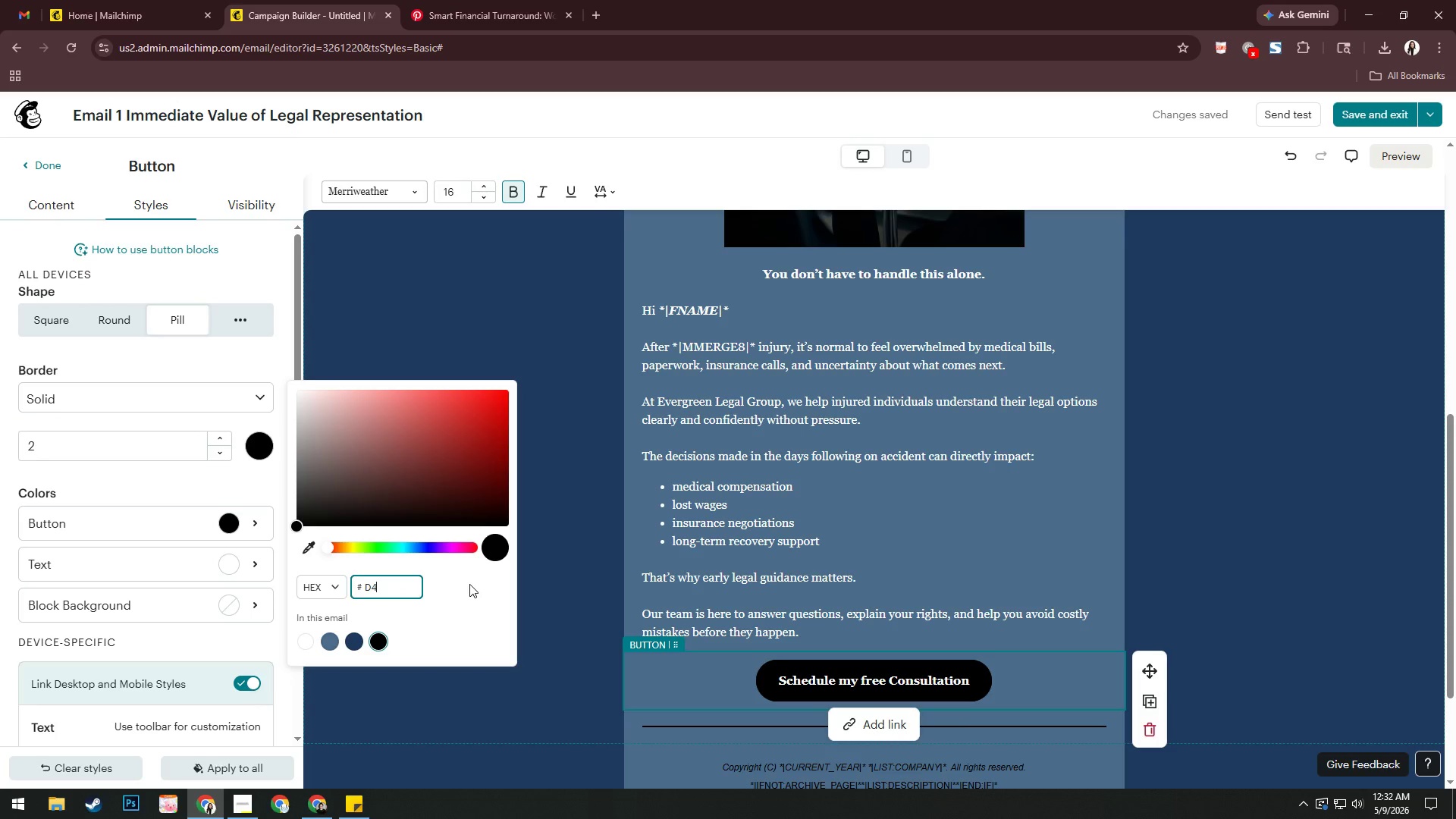 
key(A)
 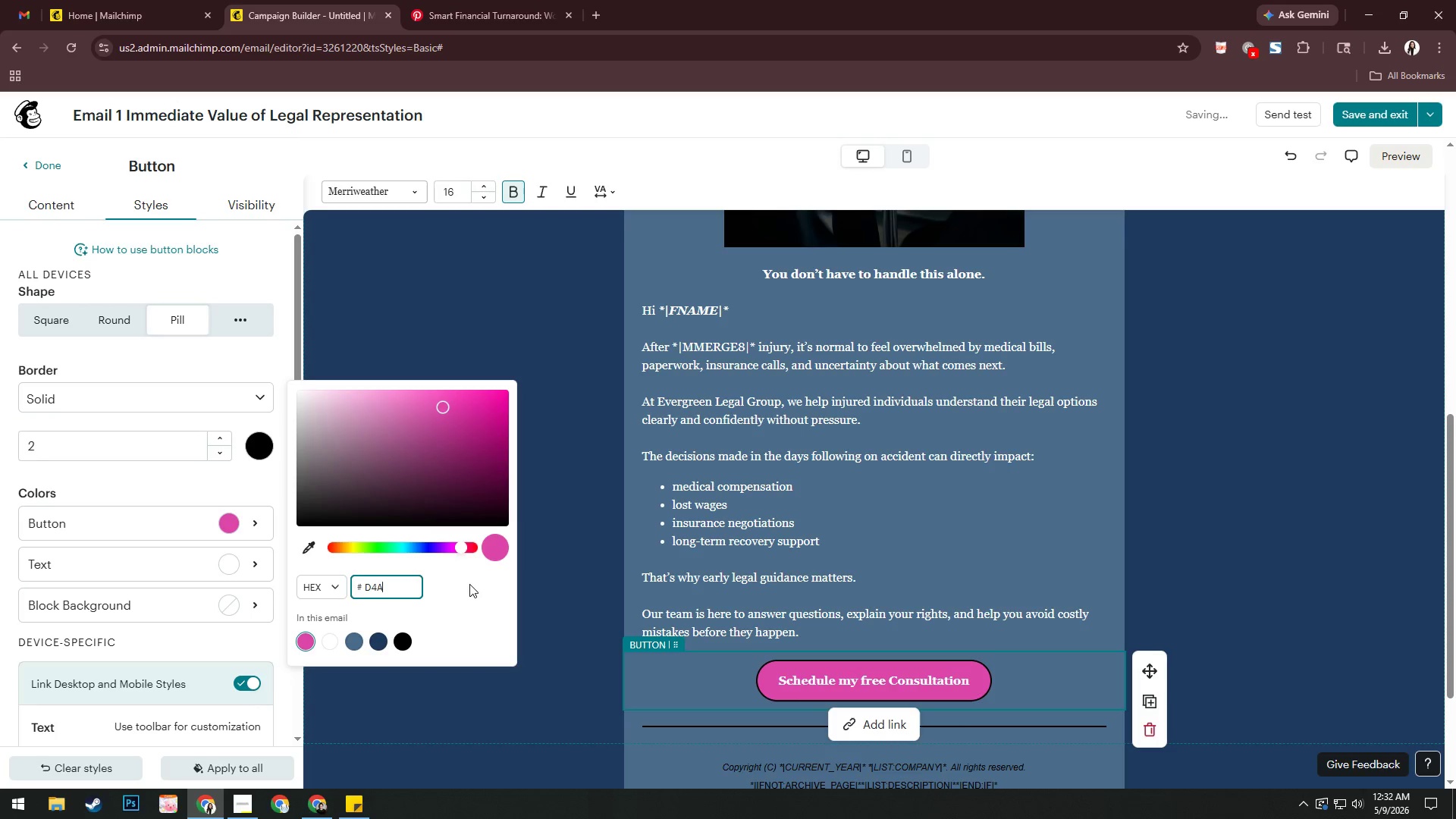 
key(Numpad0)
 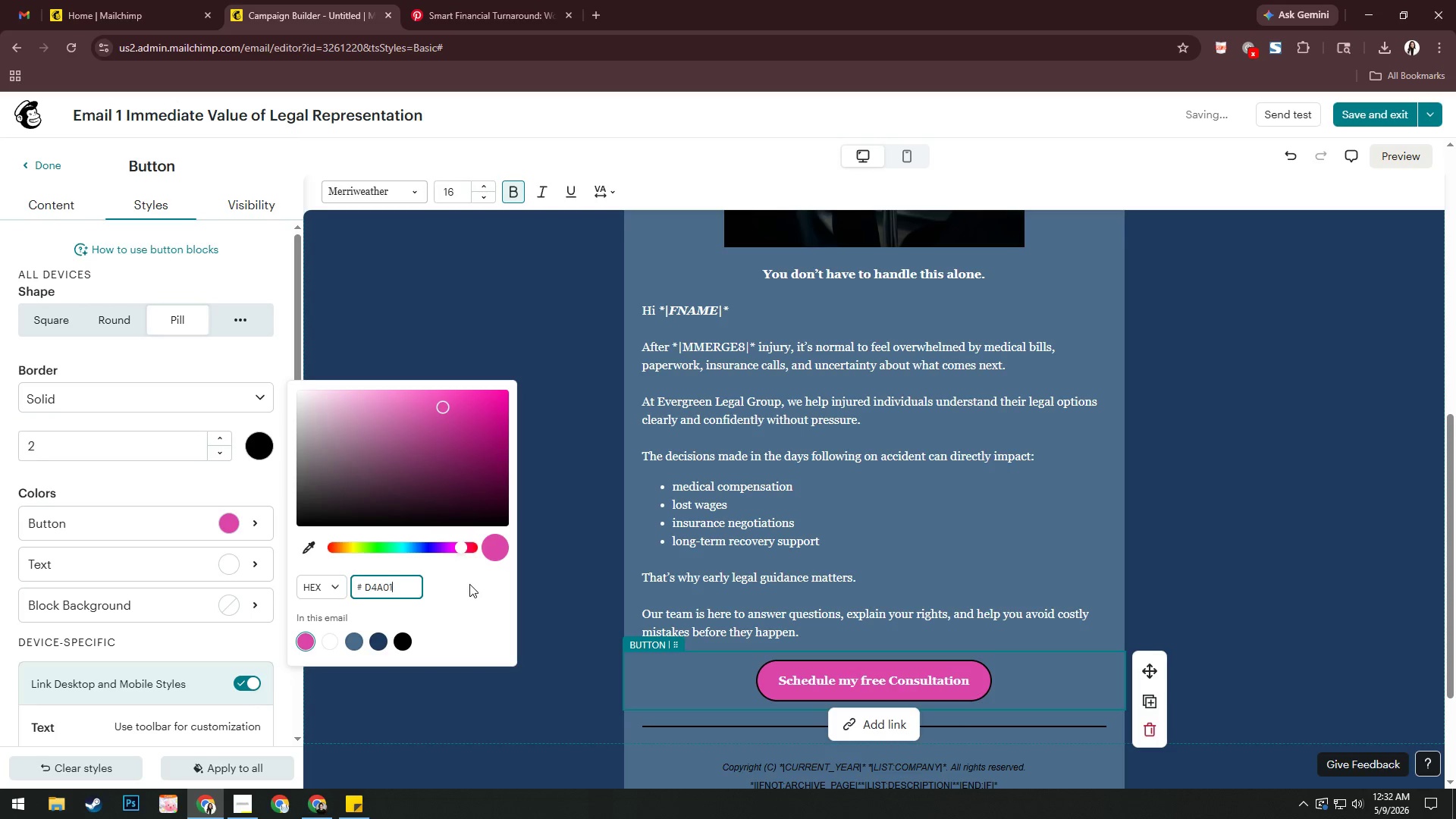 
key(Numpad1)
 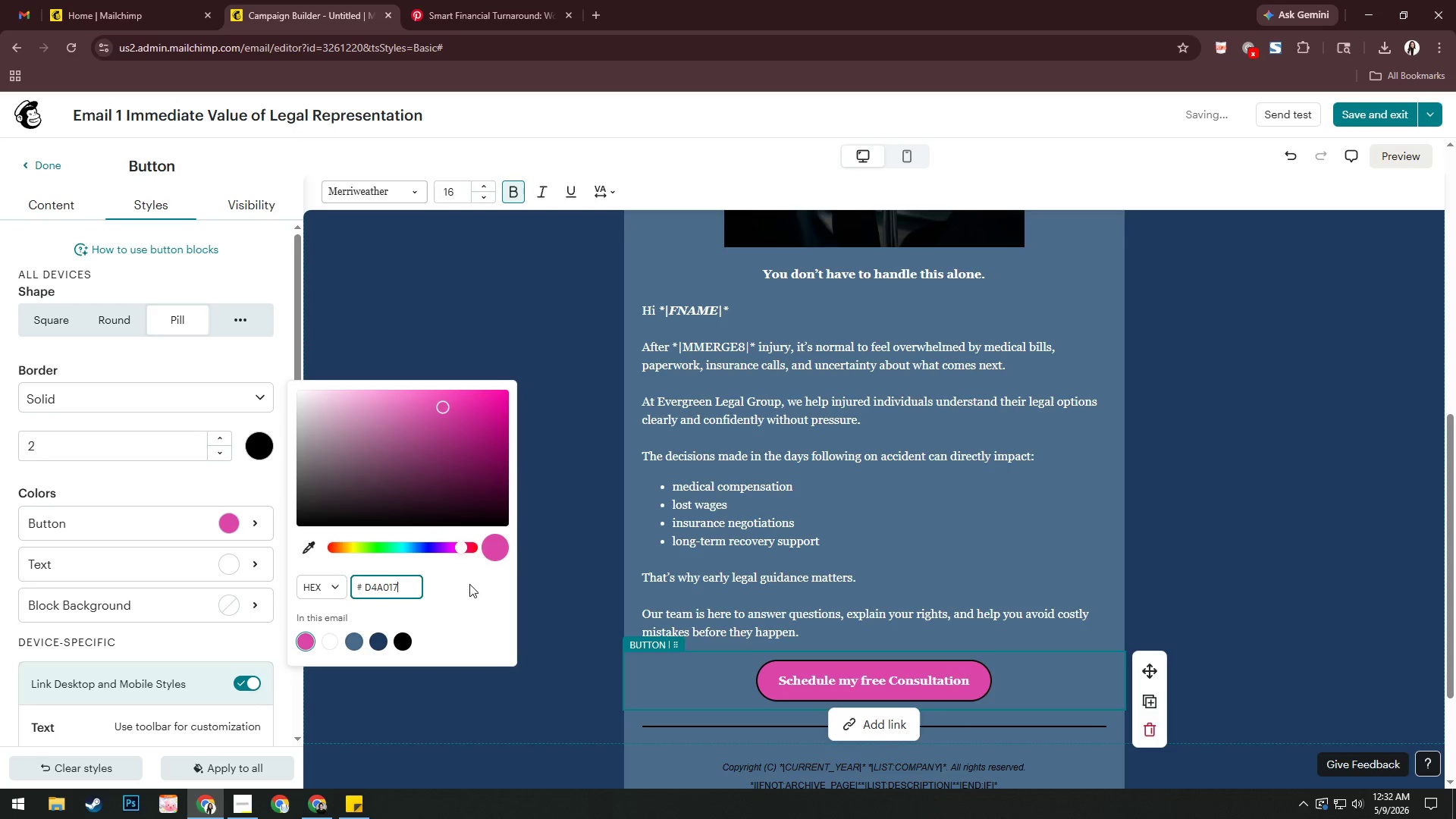 
key(Numpad7)
 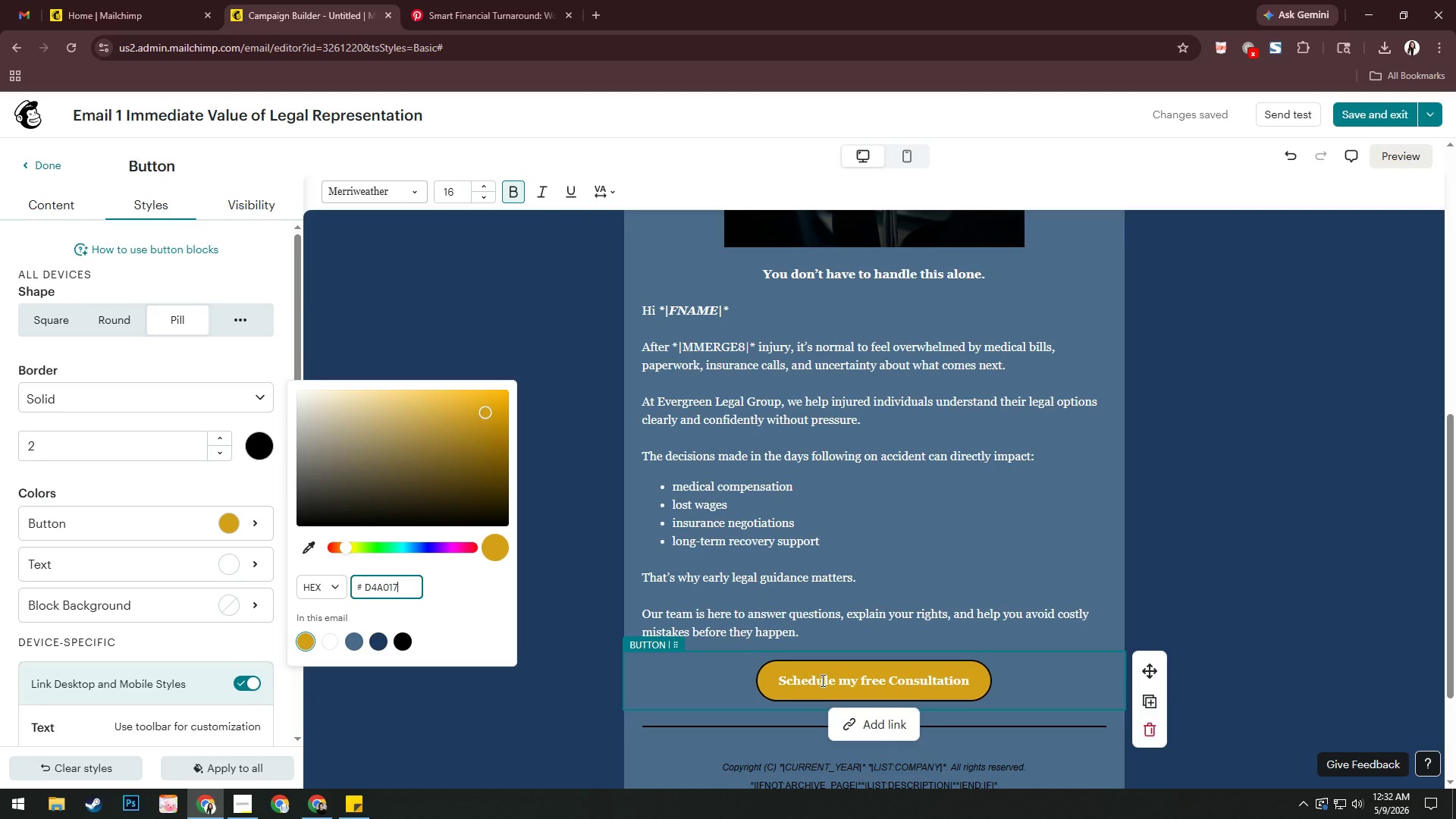 
wait(6.11)
 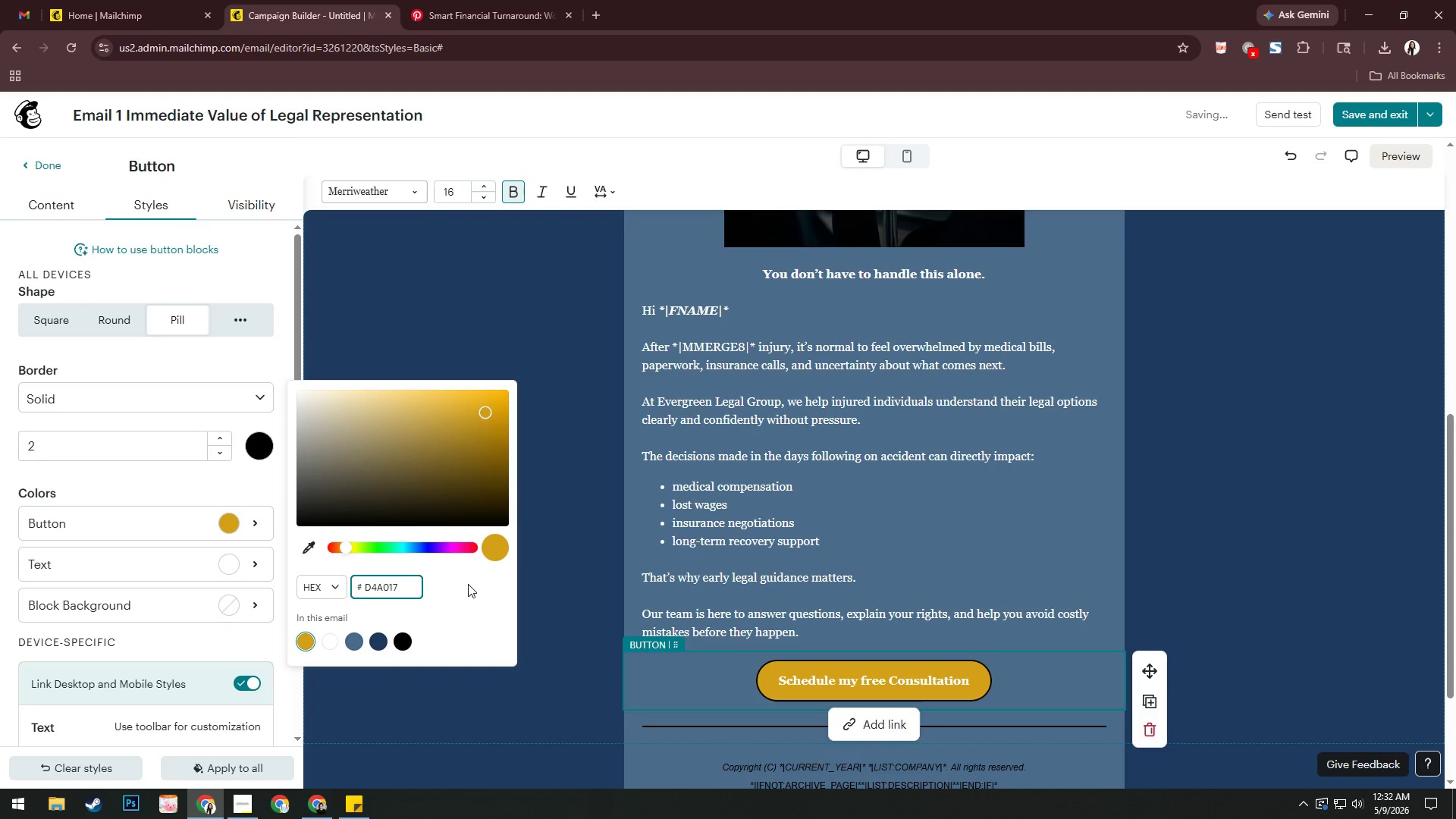 
left_click([821, 680])
 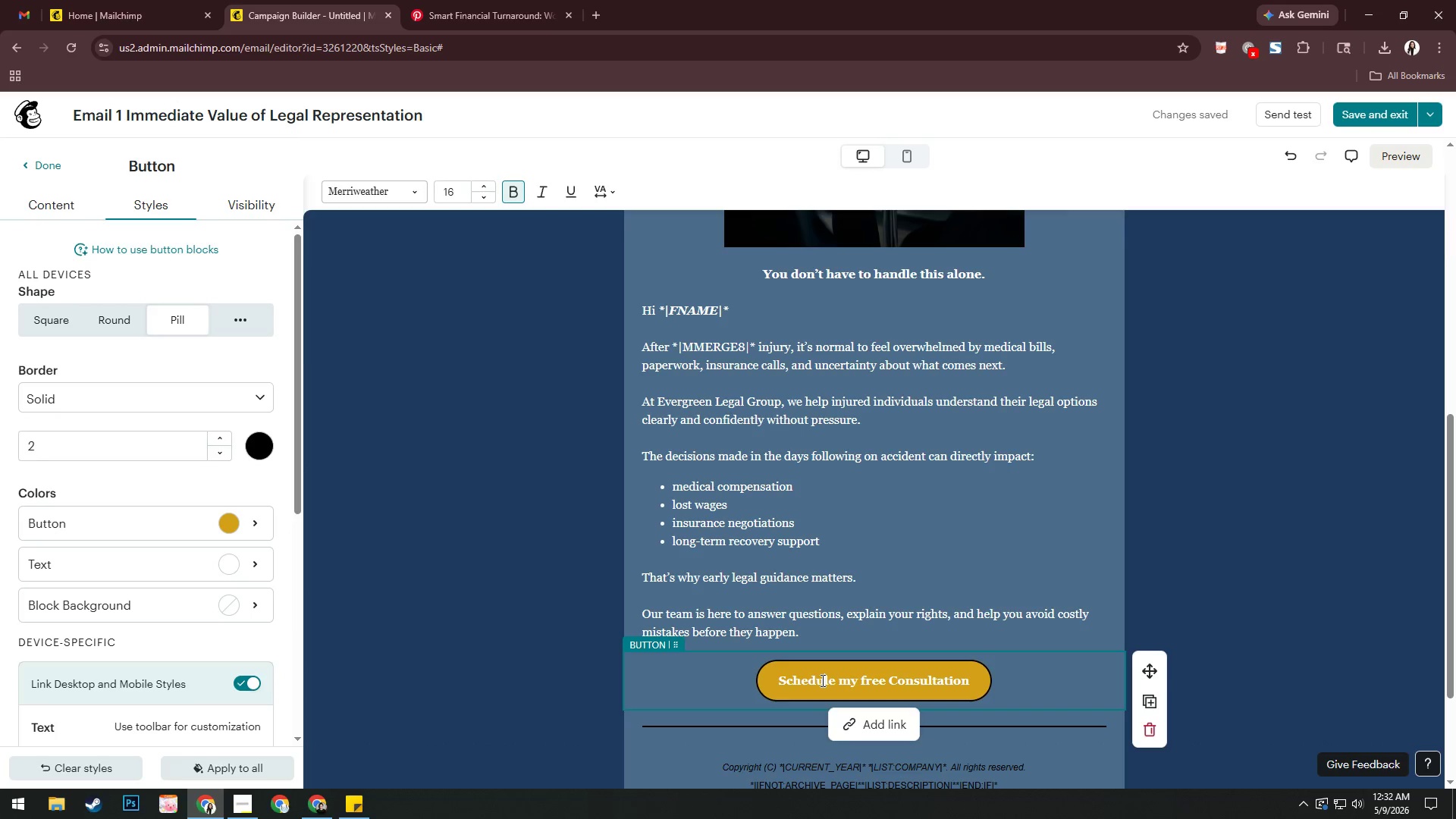 
key(Control+A)
 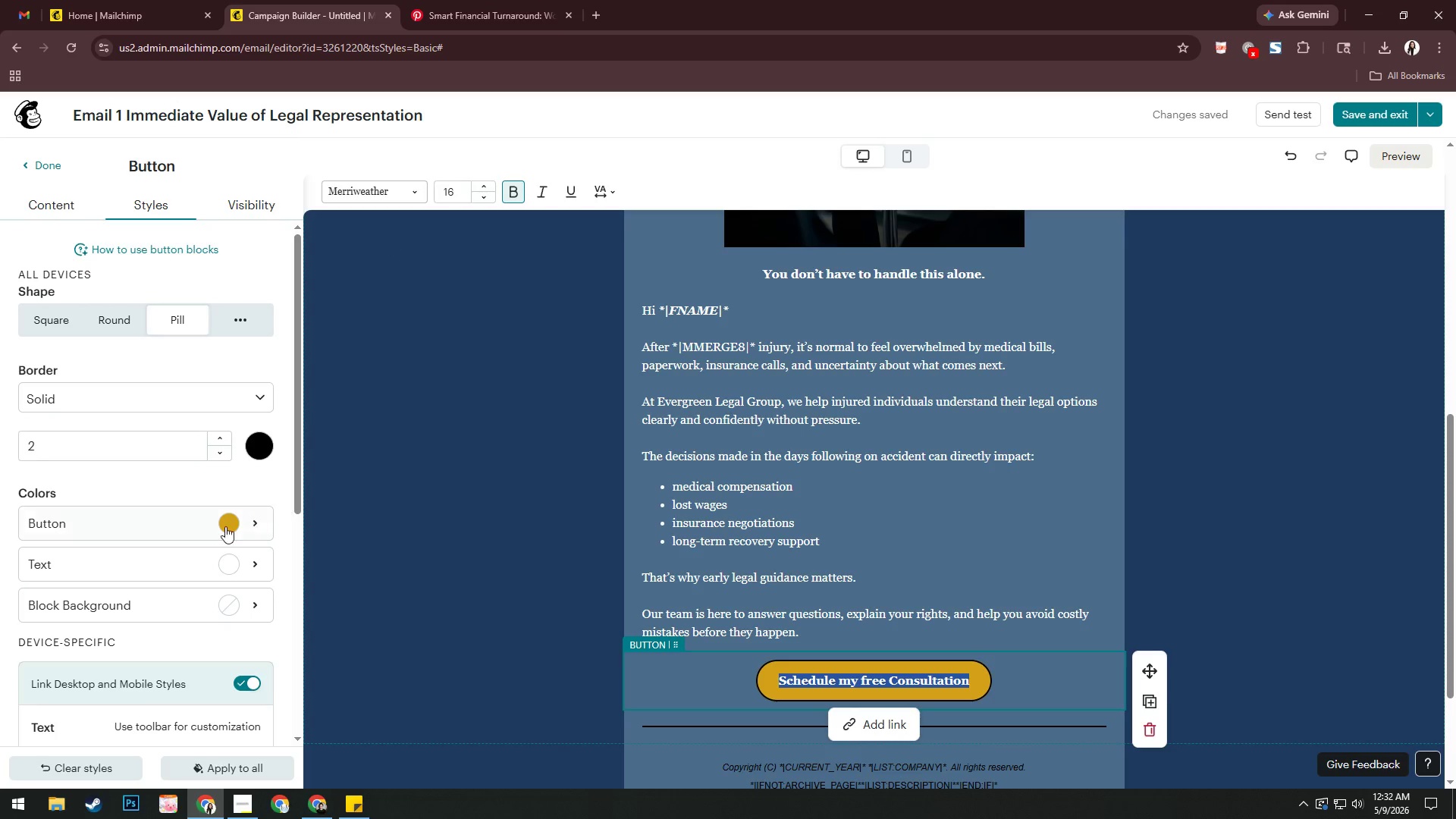 
left_click([229, 563])
 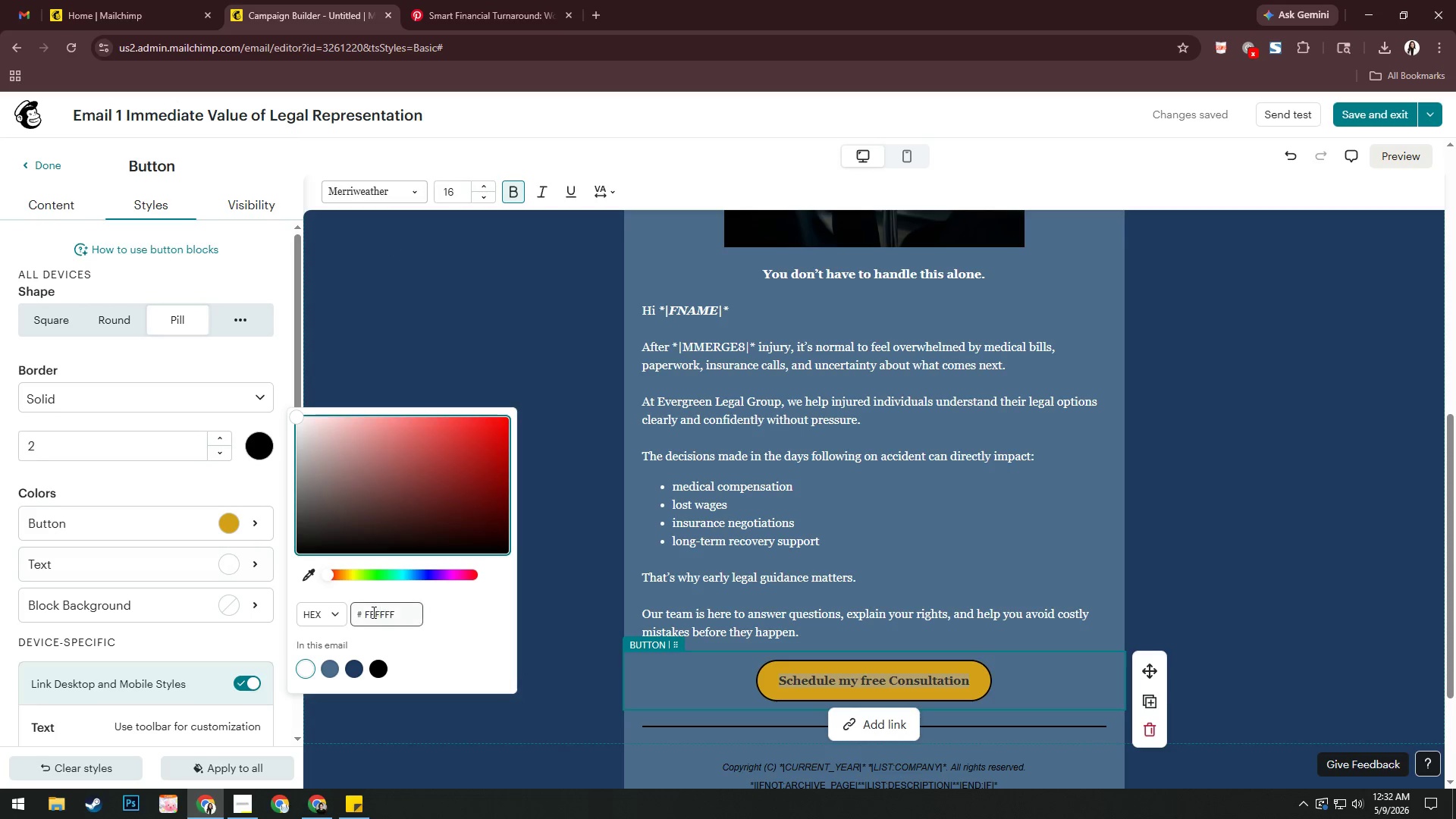 
left_click([405, 616])
 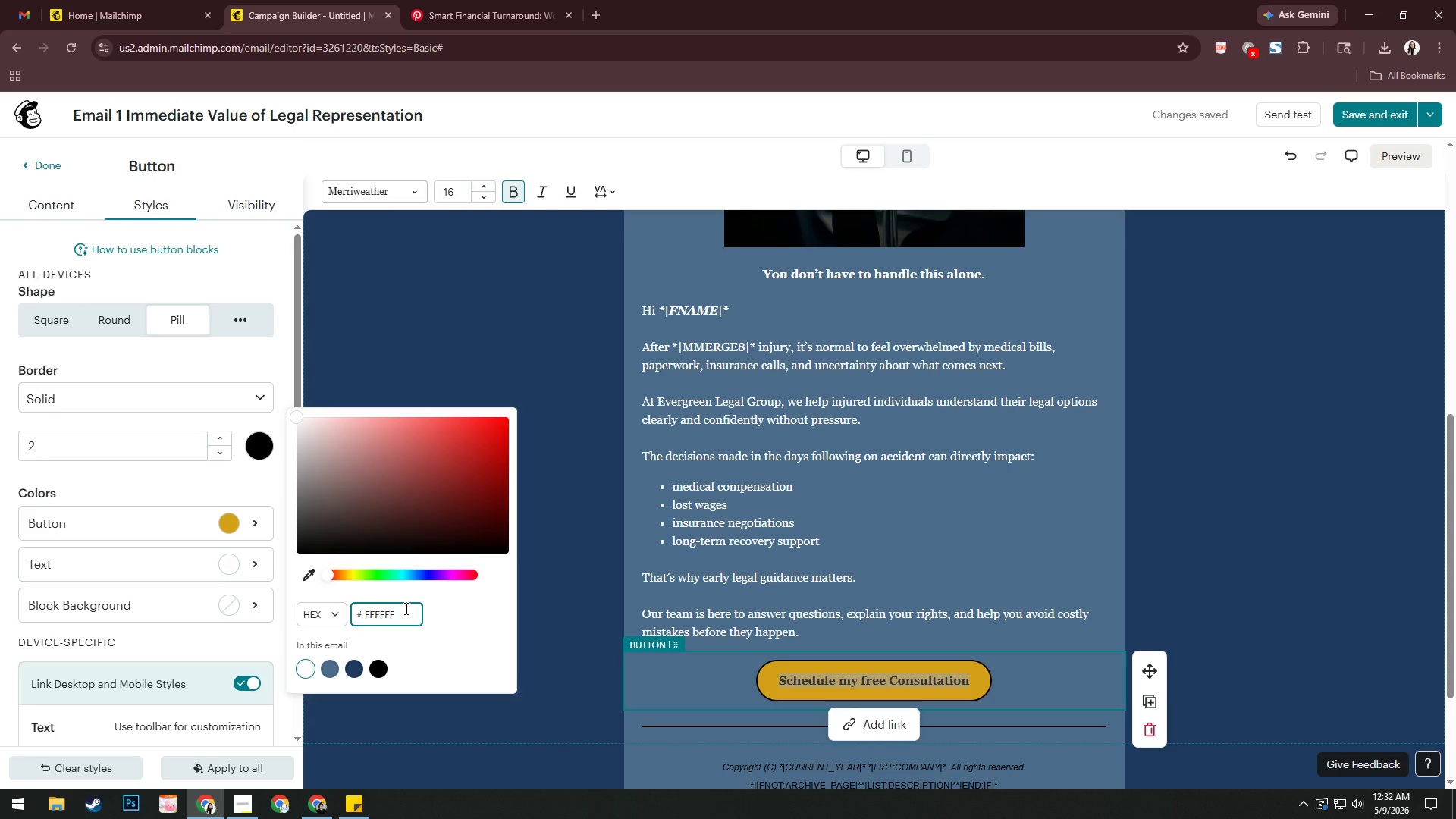 
key(Control+A)
 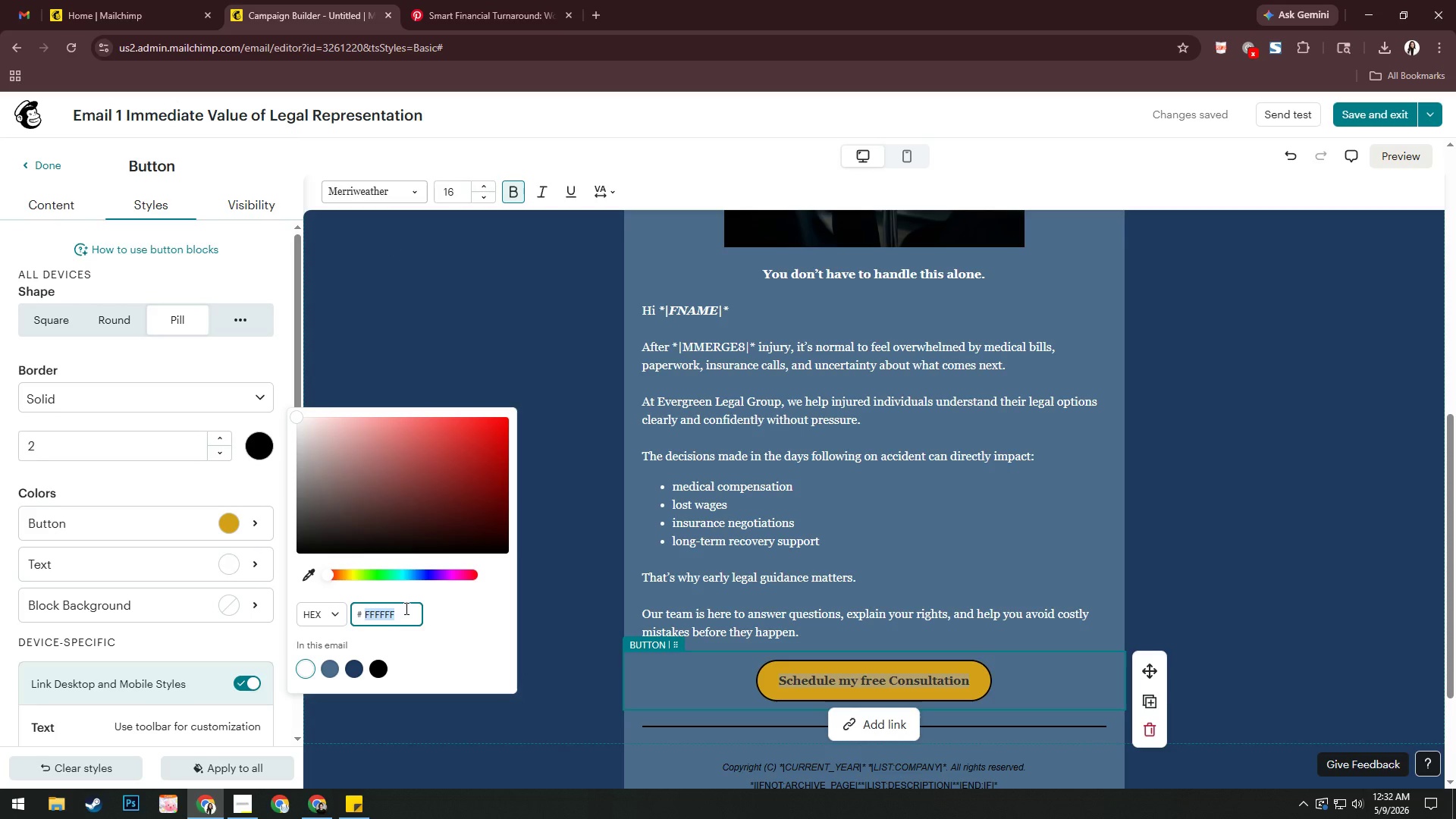 
key(Numpad3)
 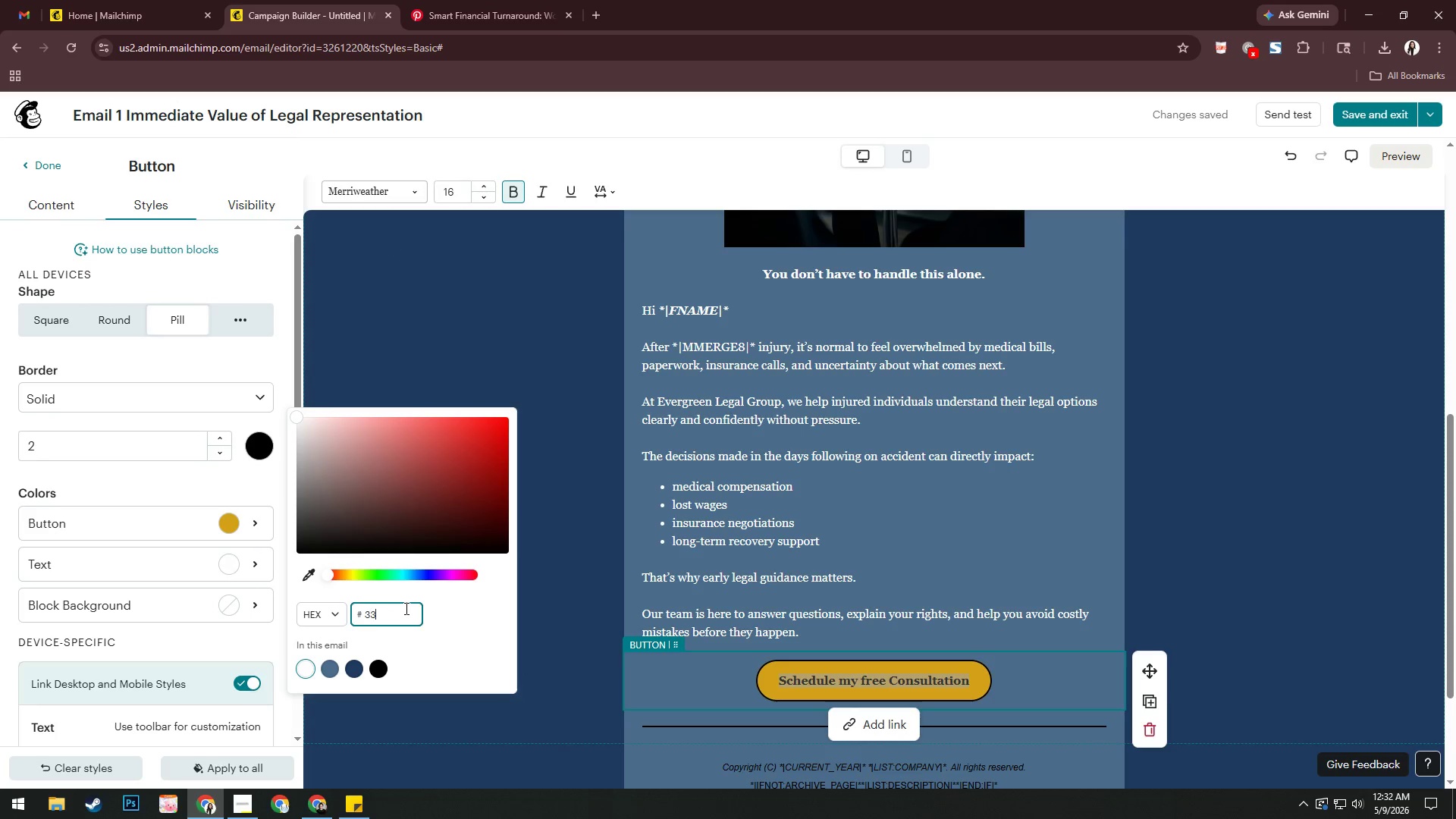 
key(Numpad3)
 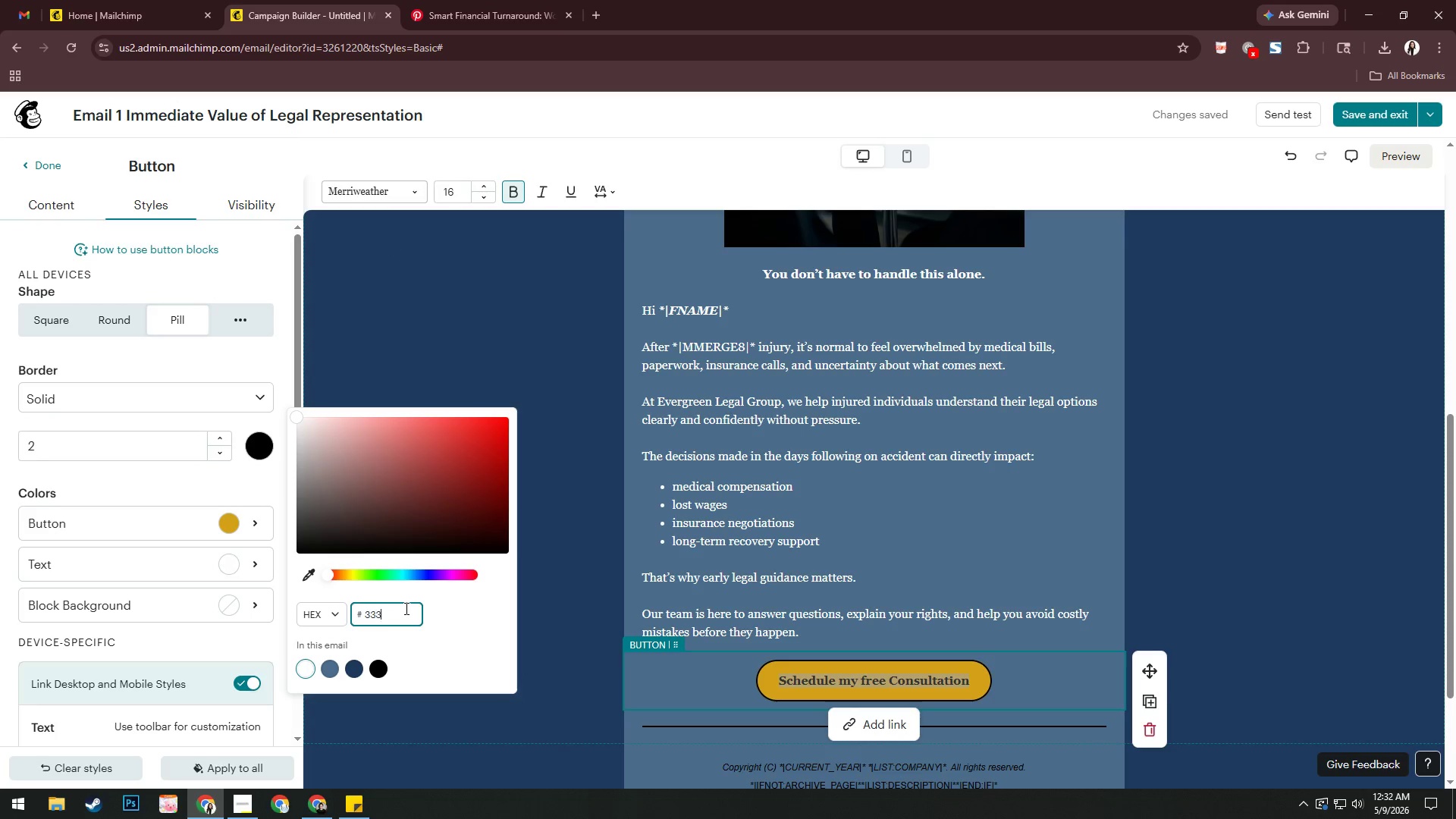 
key(Numpad3)
 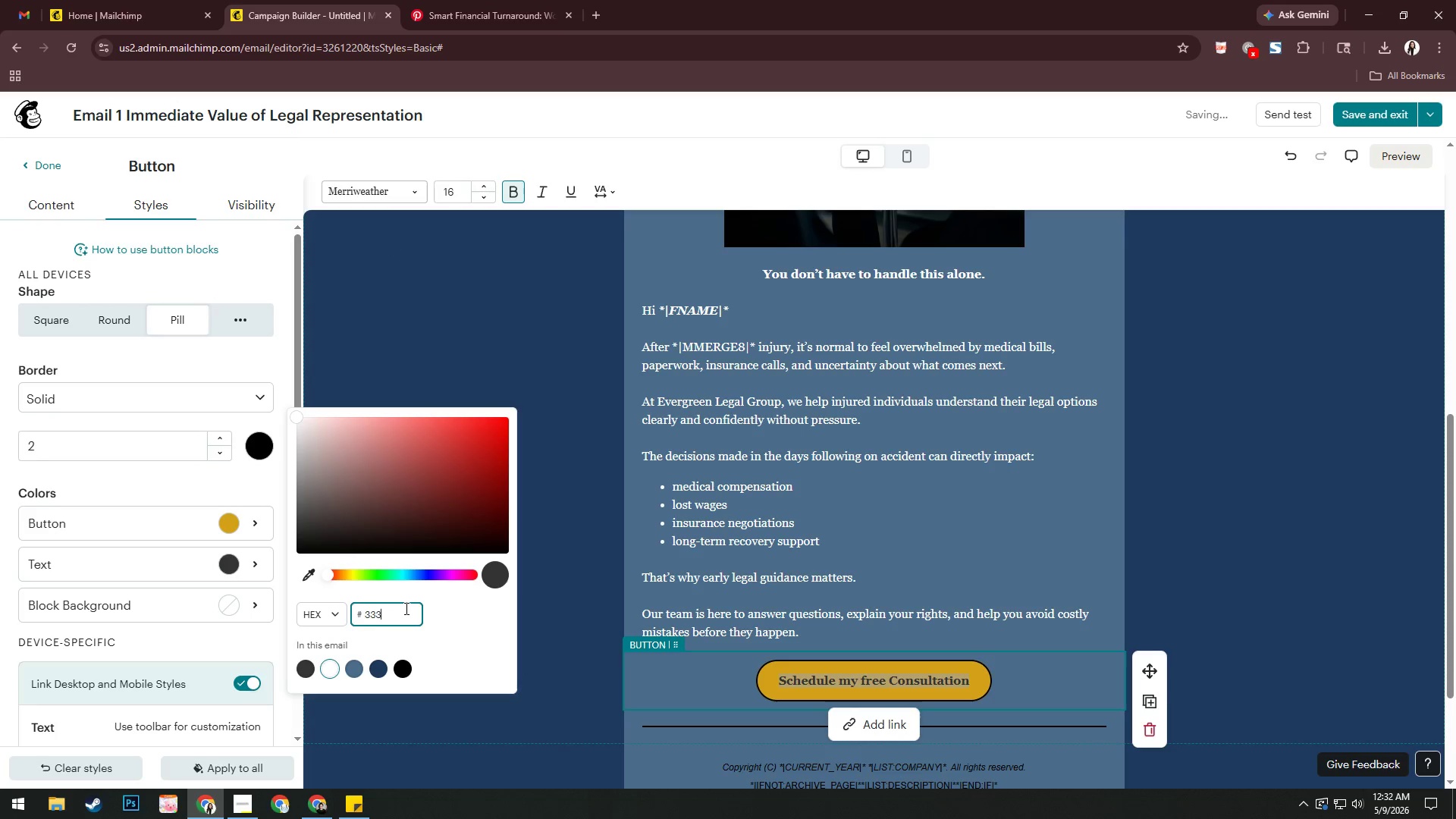 
key(Numpad3)
 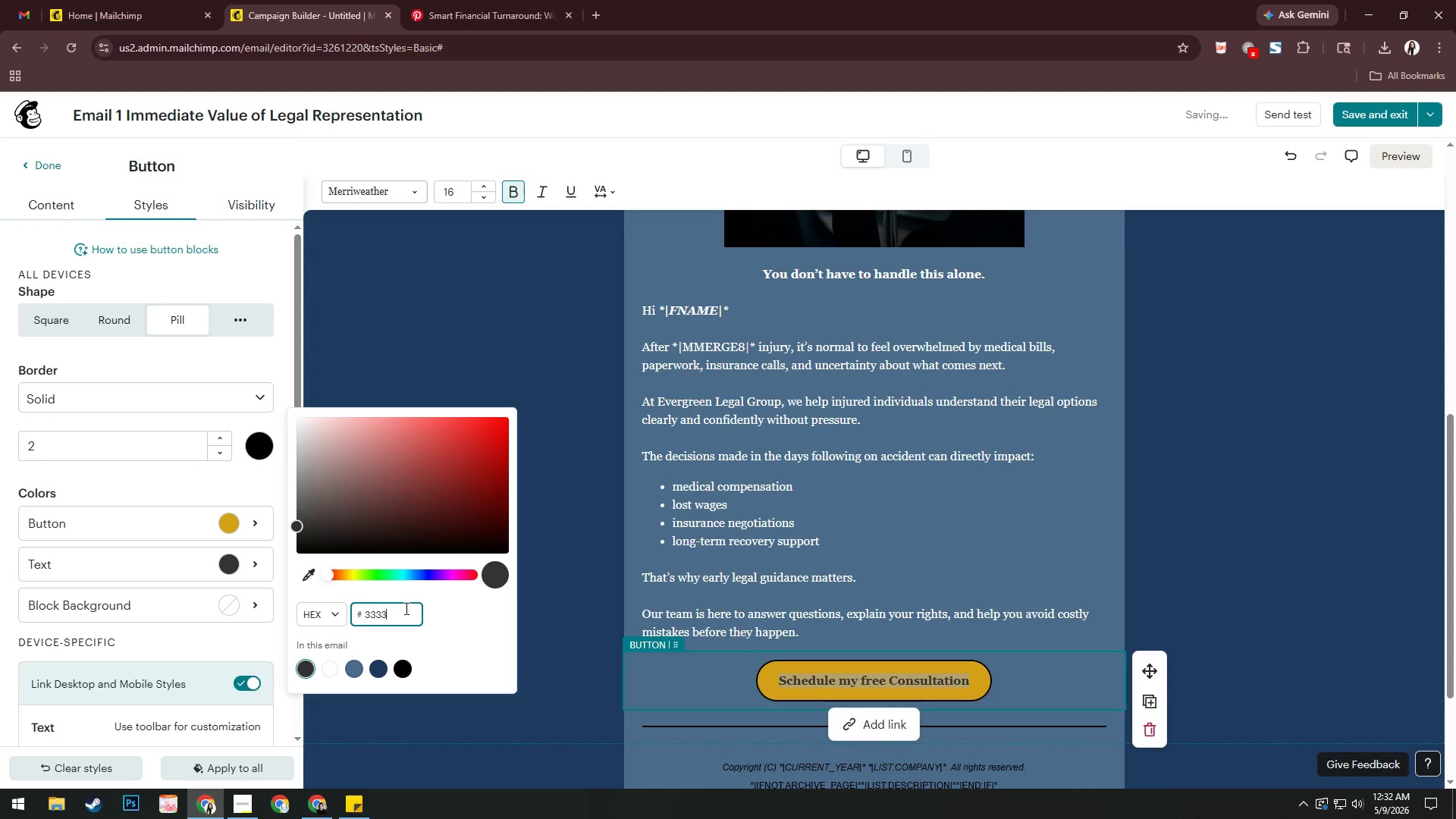 
key(Numpad3)
 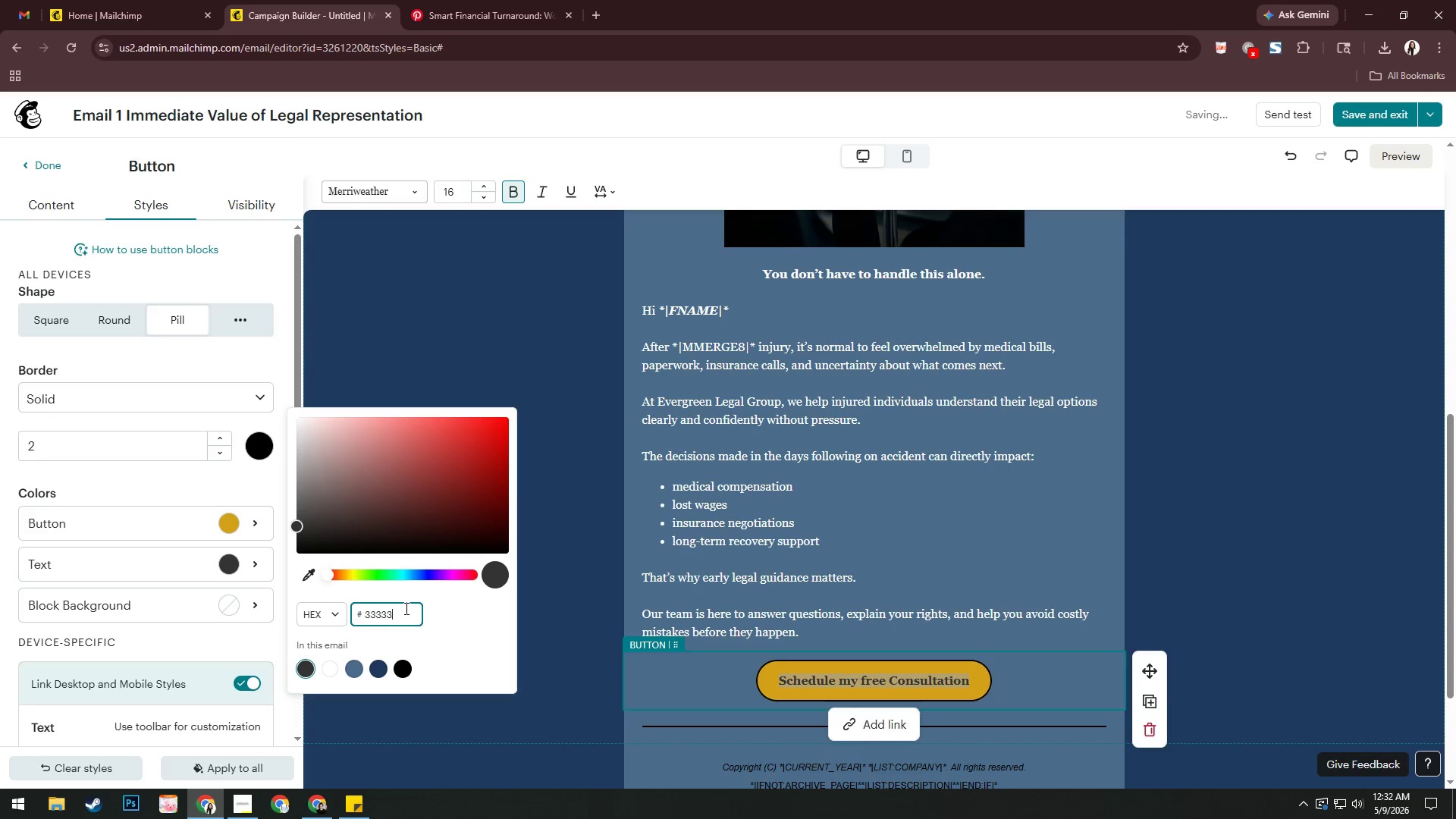 
key(Numpad3)
 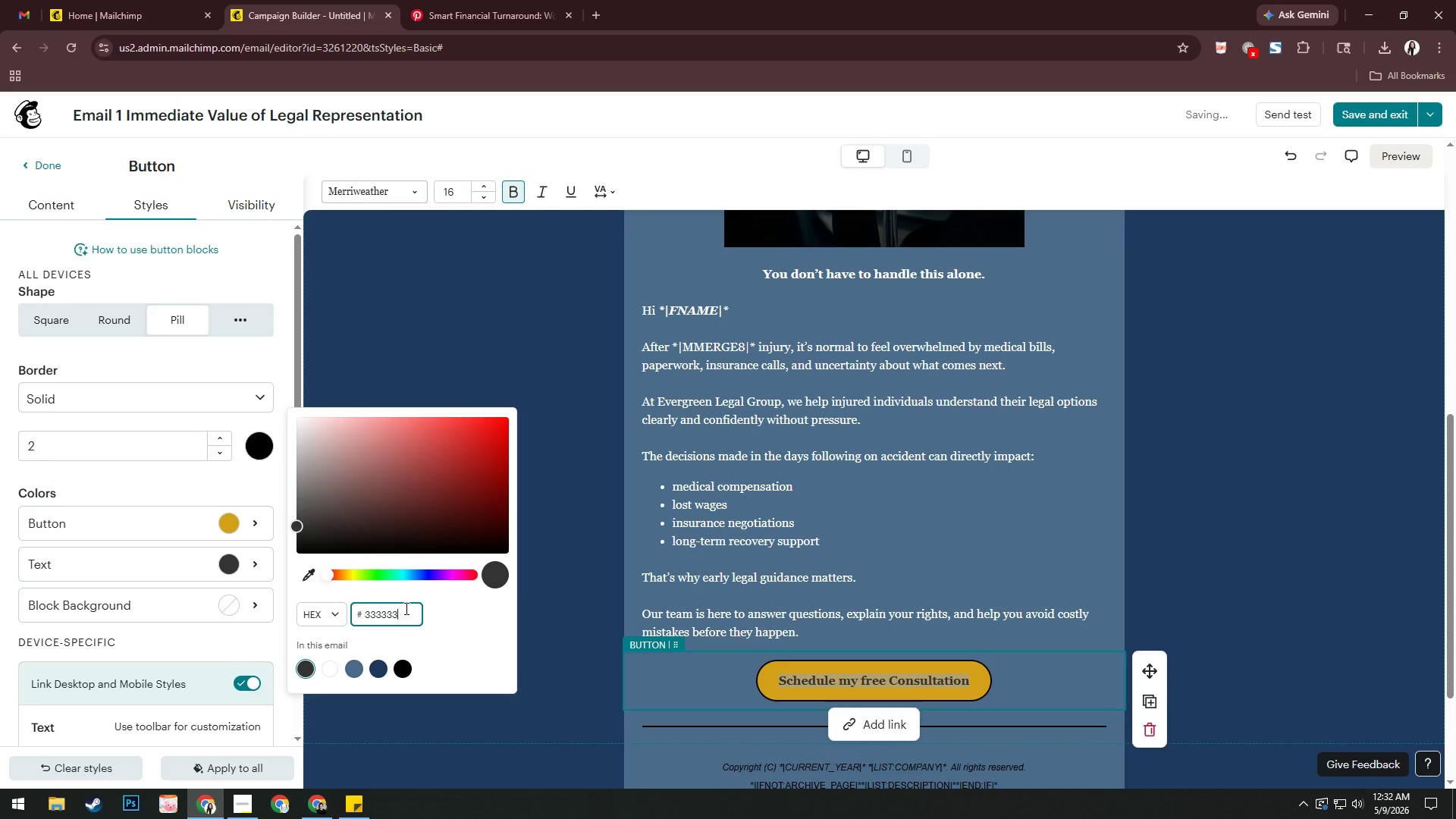 
key(Numpad3)
 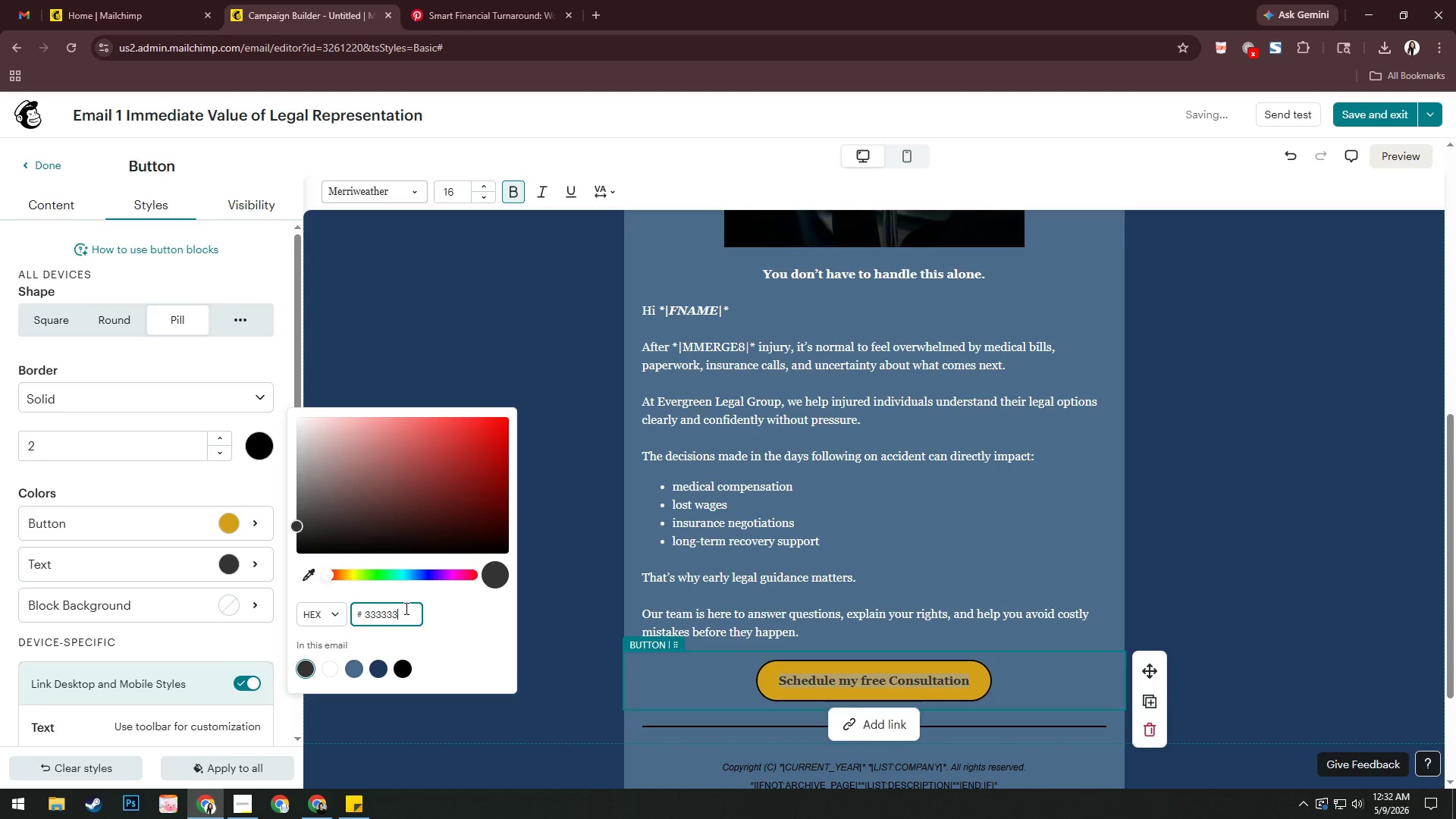 
key(Numpad3)
 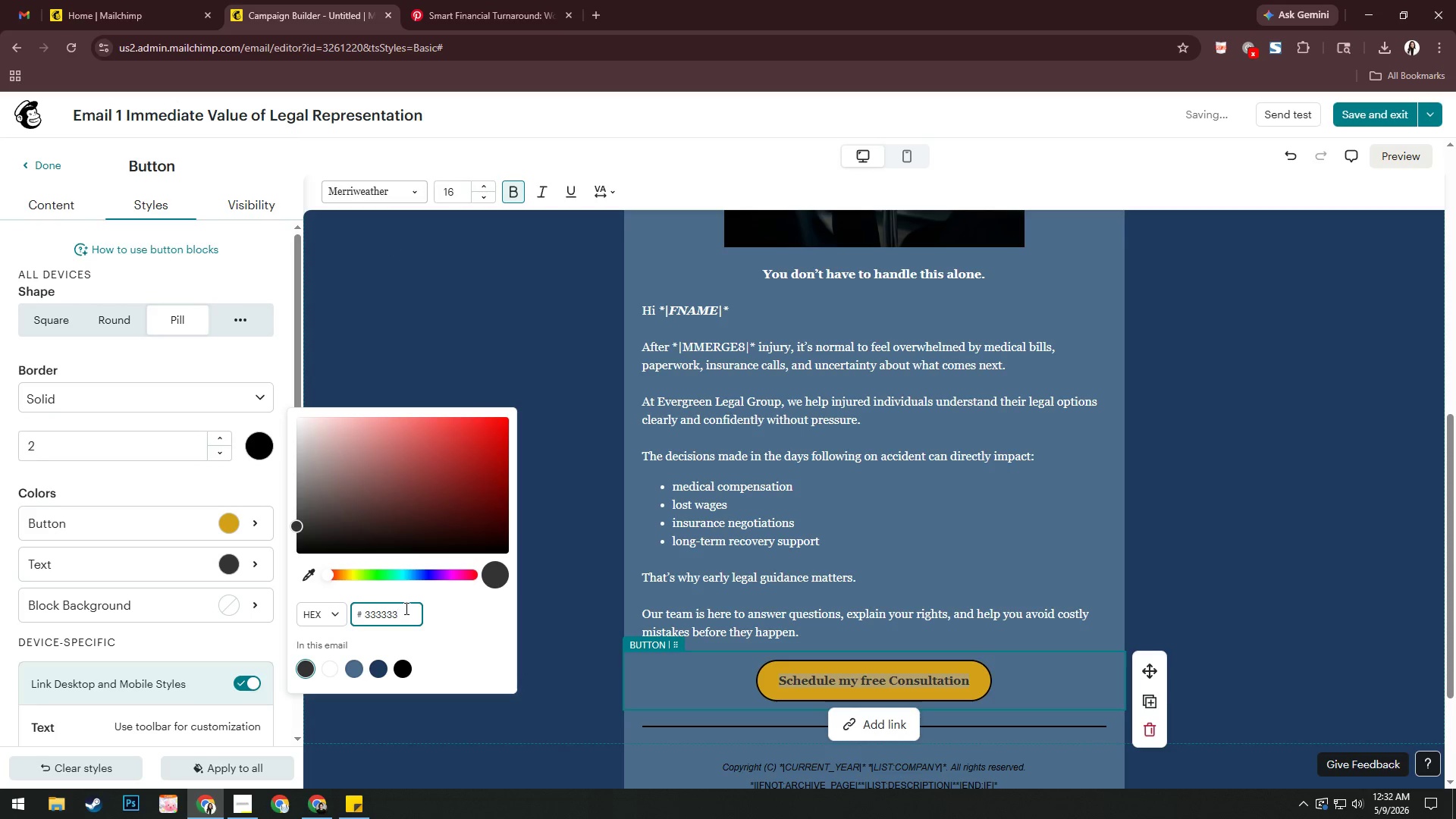 
key(Numpad3)
 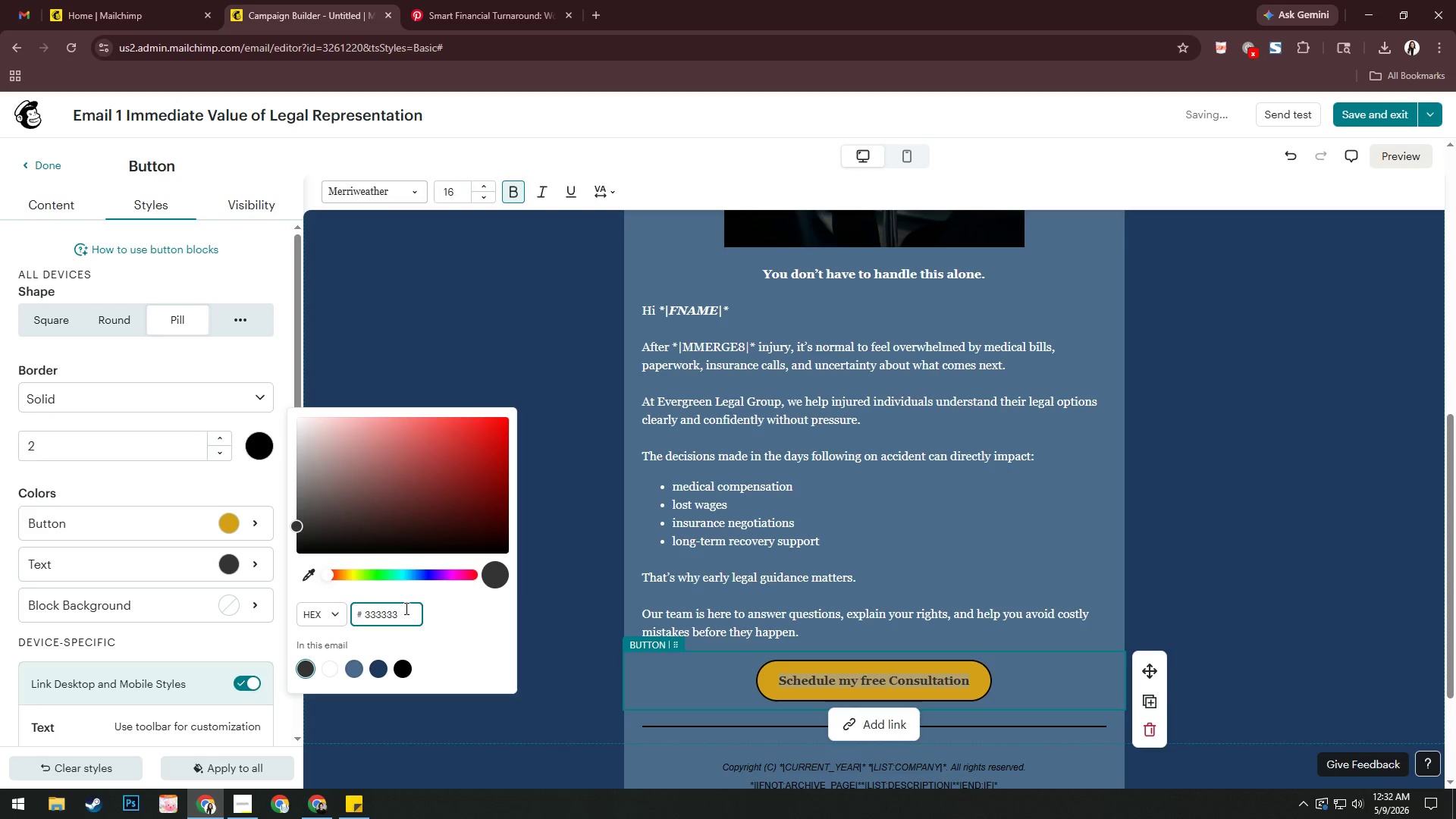 
key(NumpadEnter)
 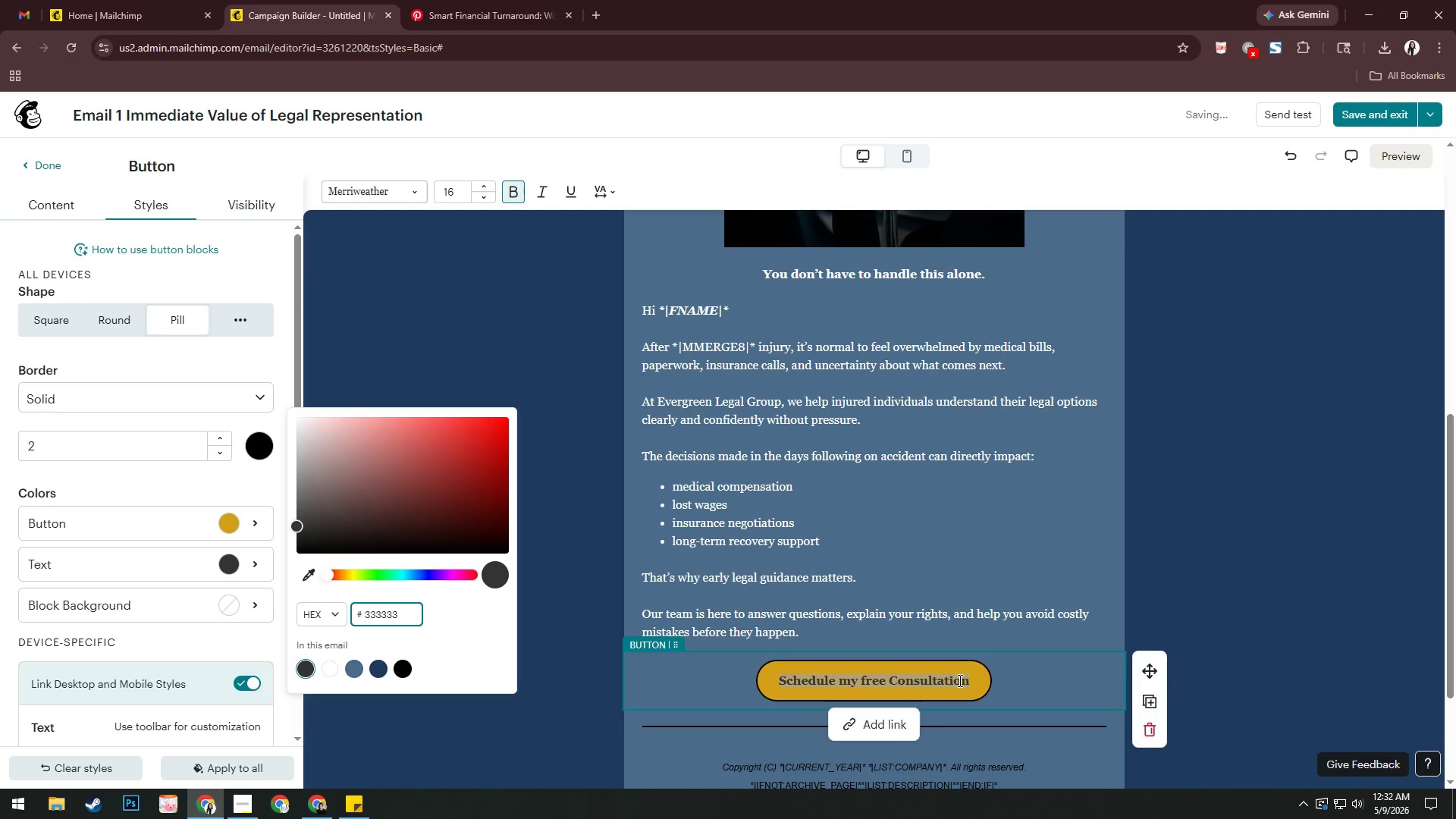 
left_click([971, 646])
 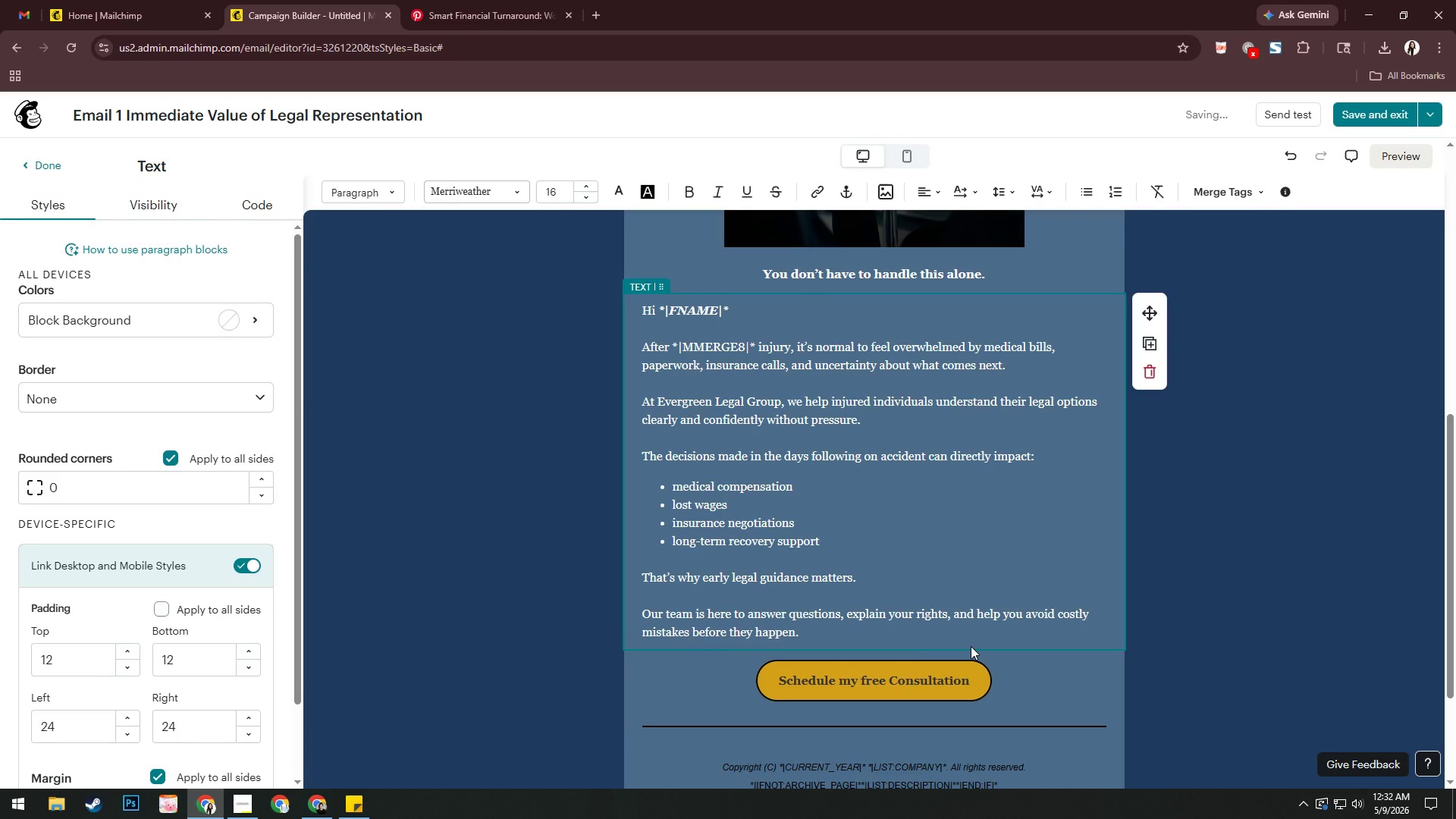 
scroll: coordinate [970, 626], scroll_direction: down, amount: 4.0
 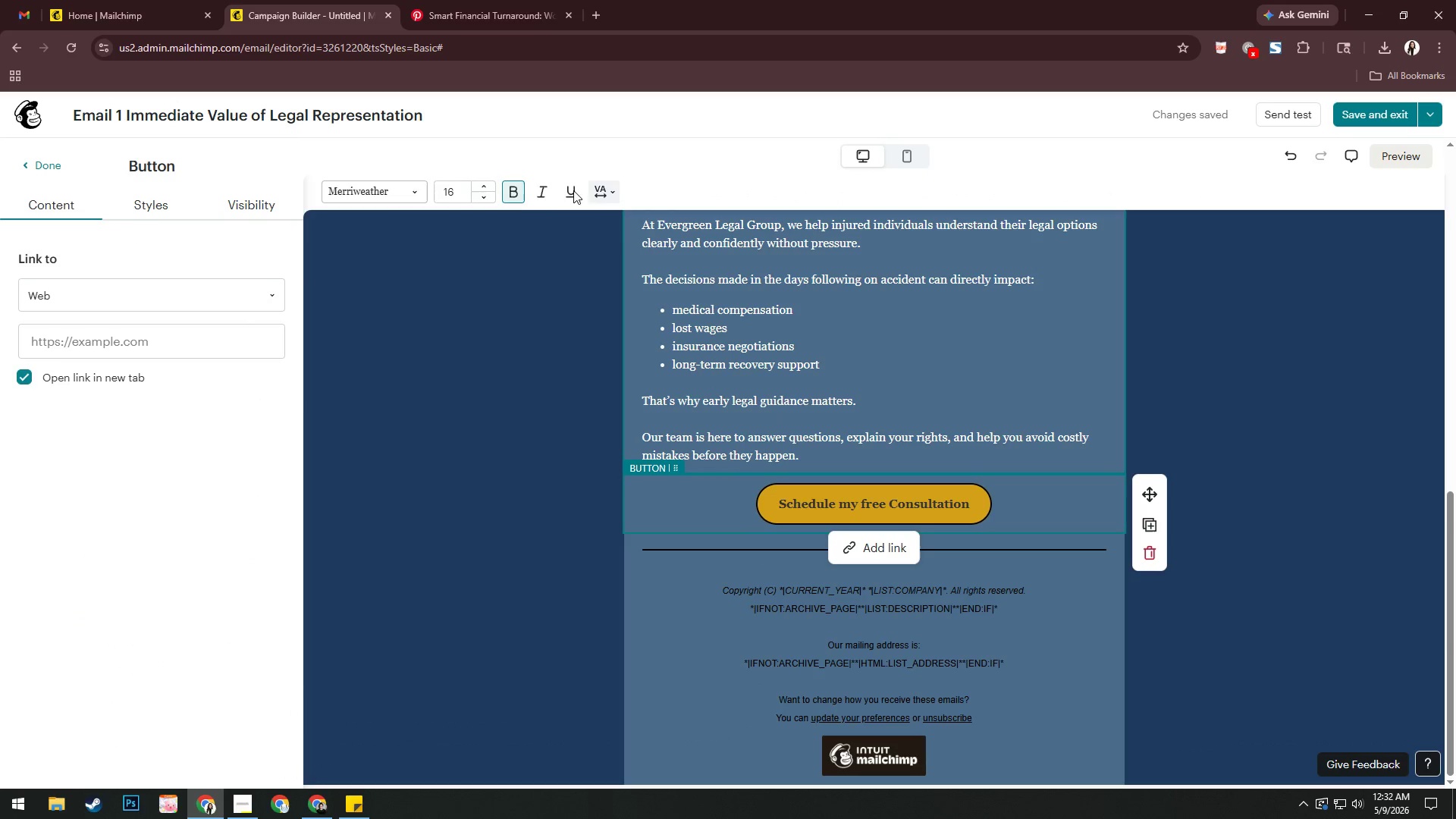 
left_click([493, 180])
 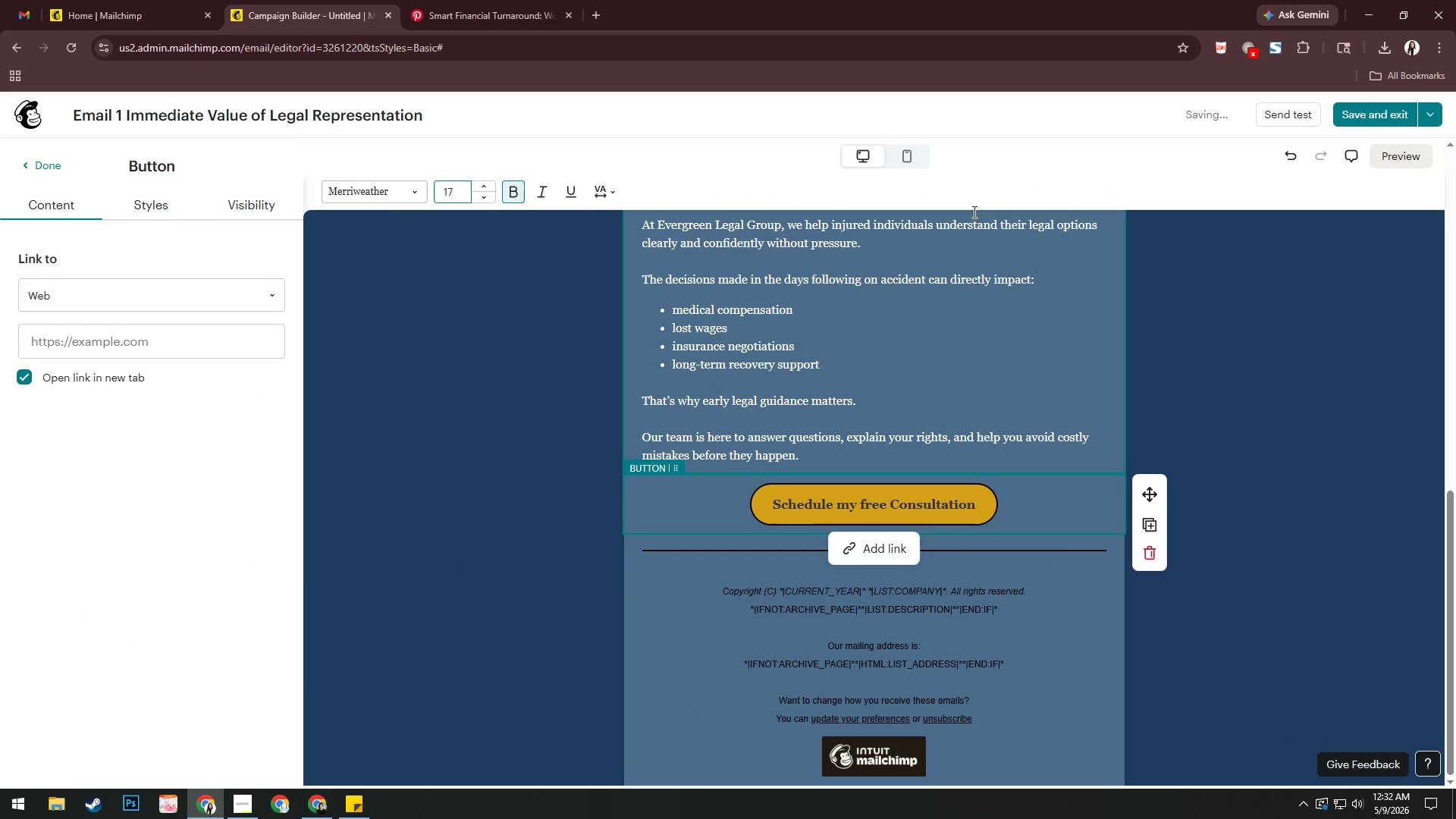 
left_click([915, 155])
 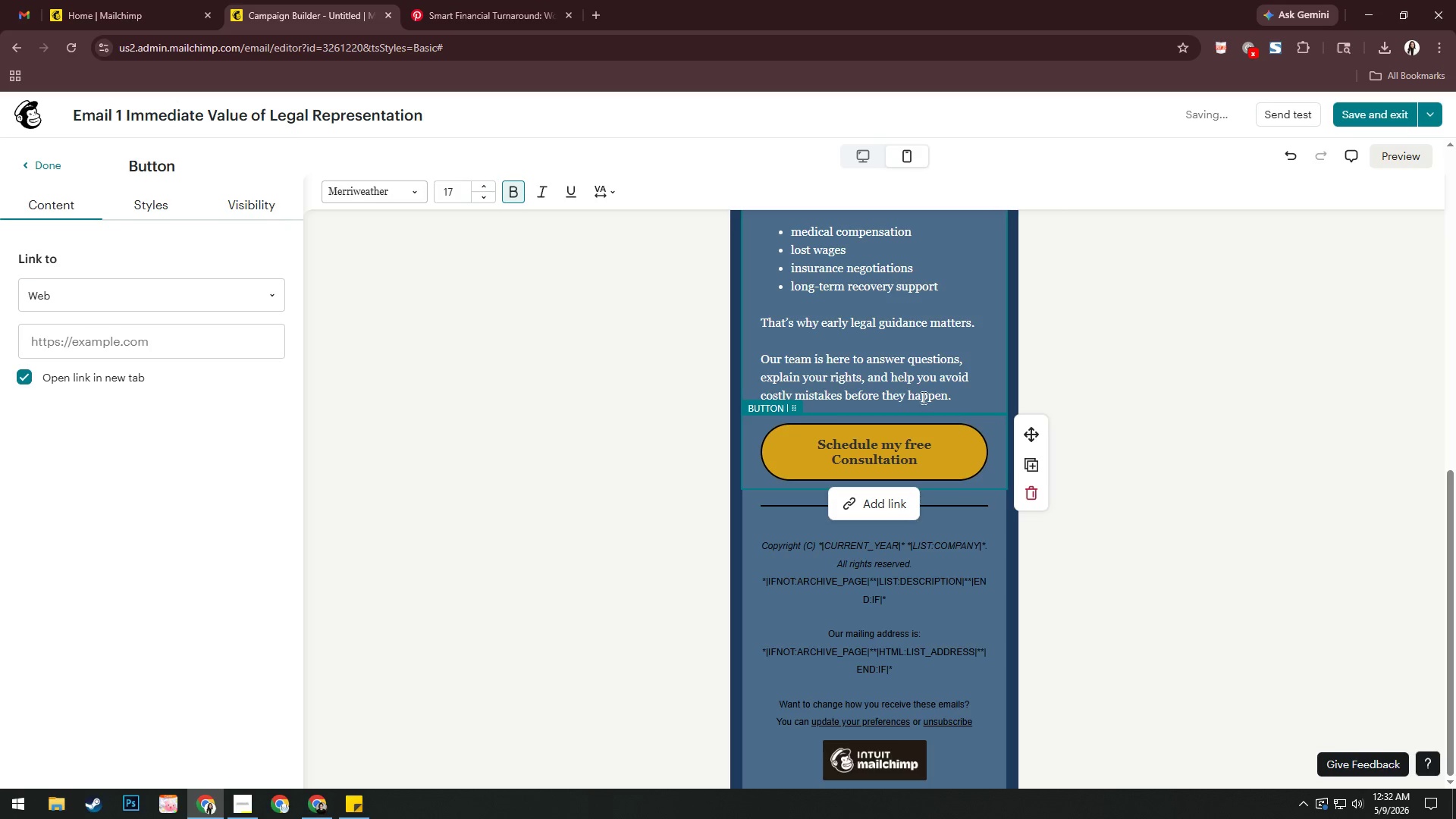 
scroll: coordinate [1119, 354], scroll_direction: up, amount: 36.0
 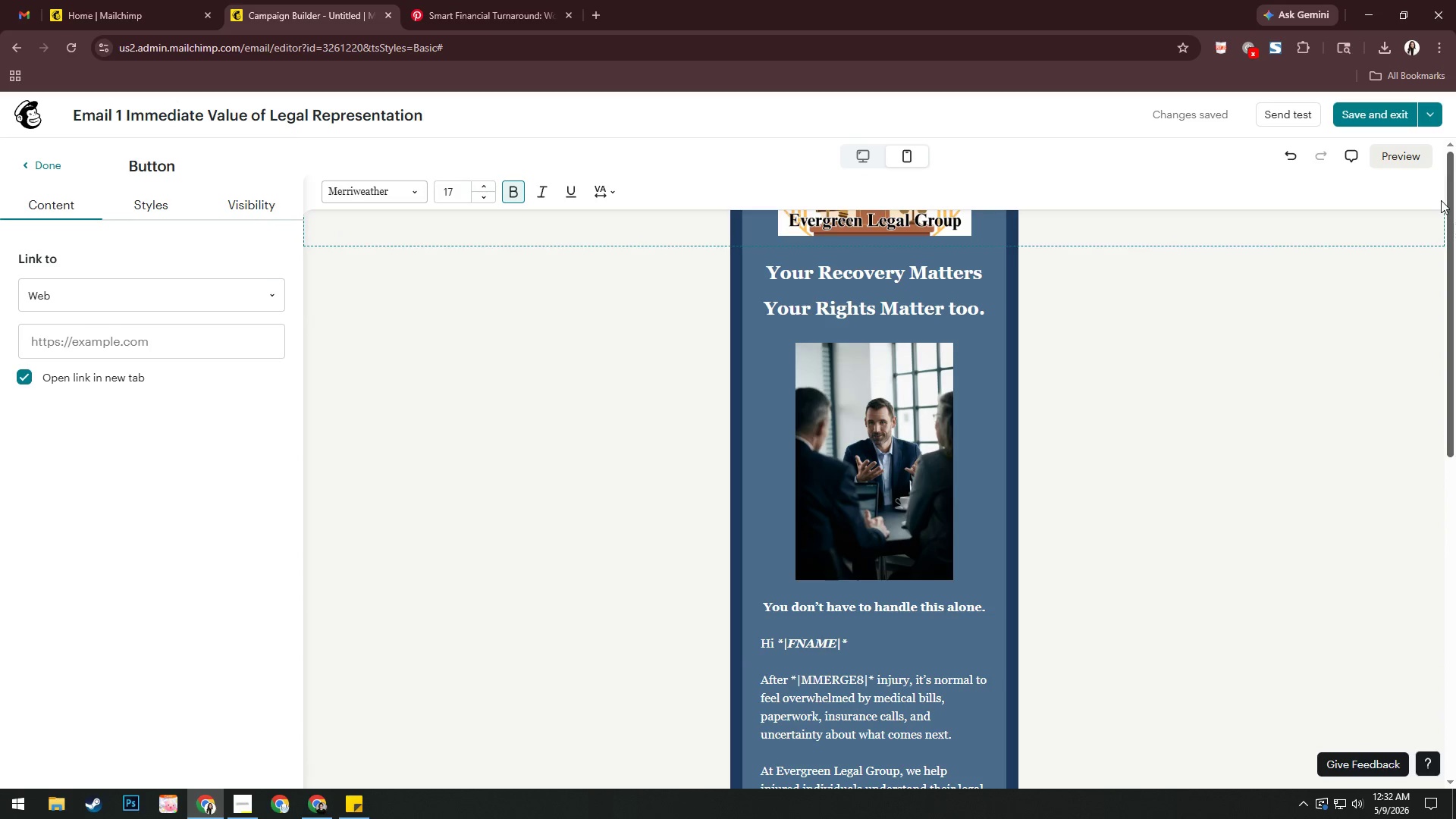 
left_click([1403, 157])
 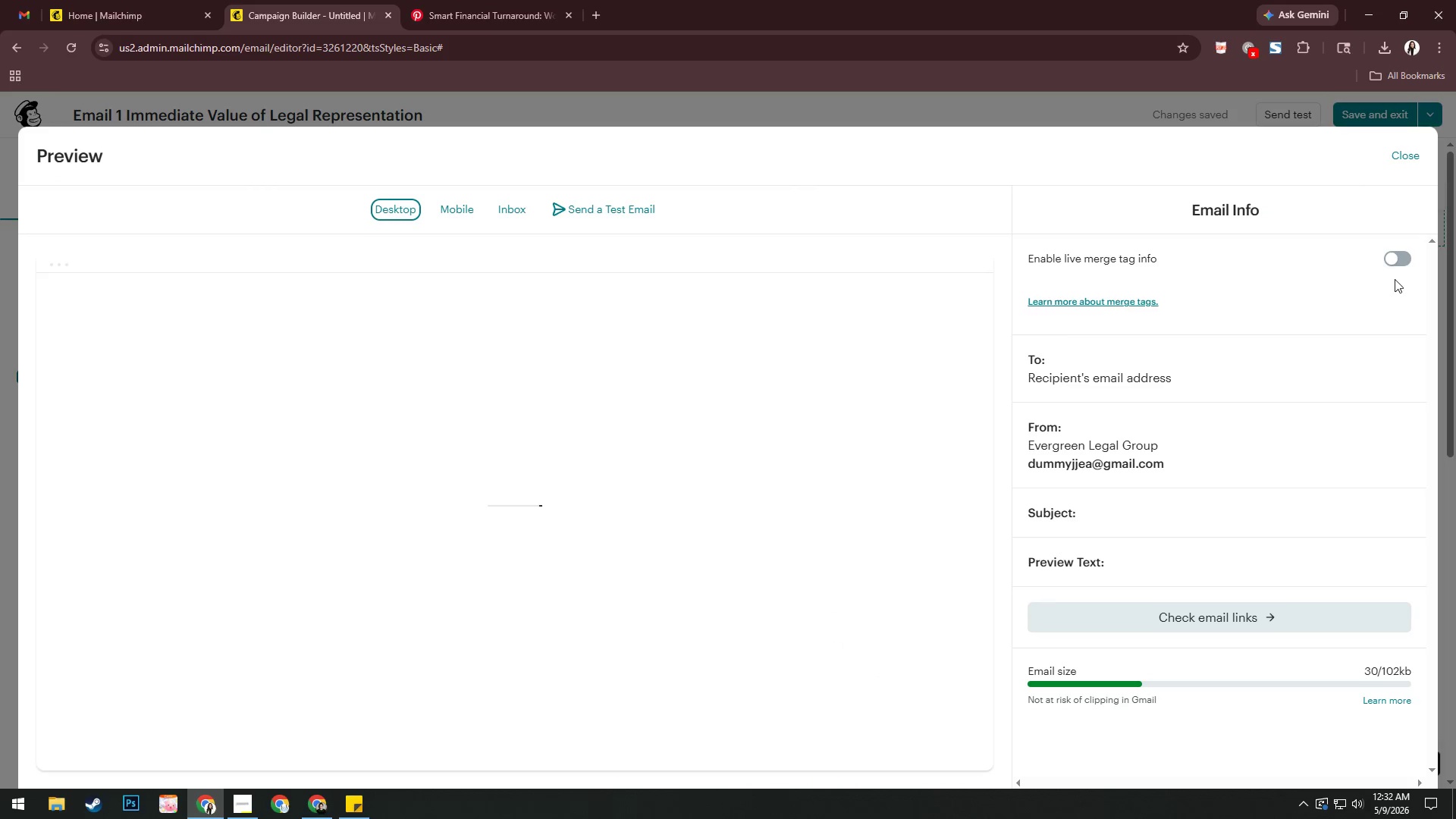 
double_click([1403, 257])
 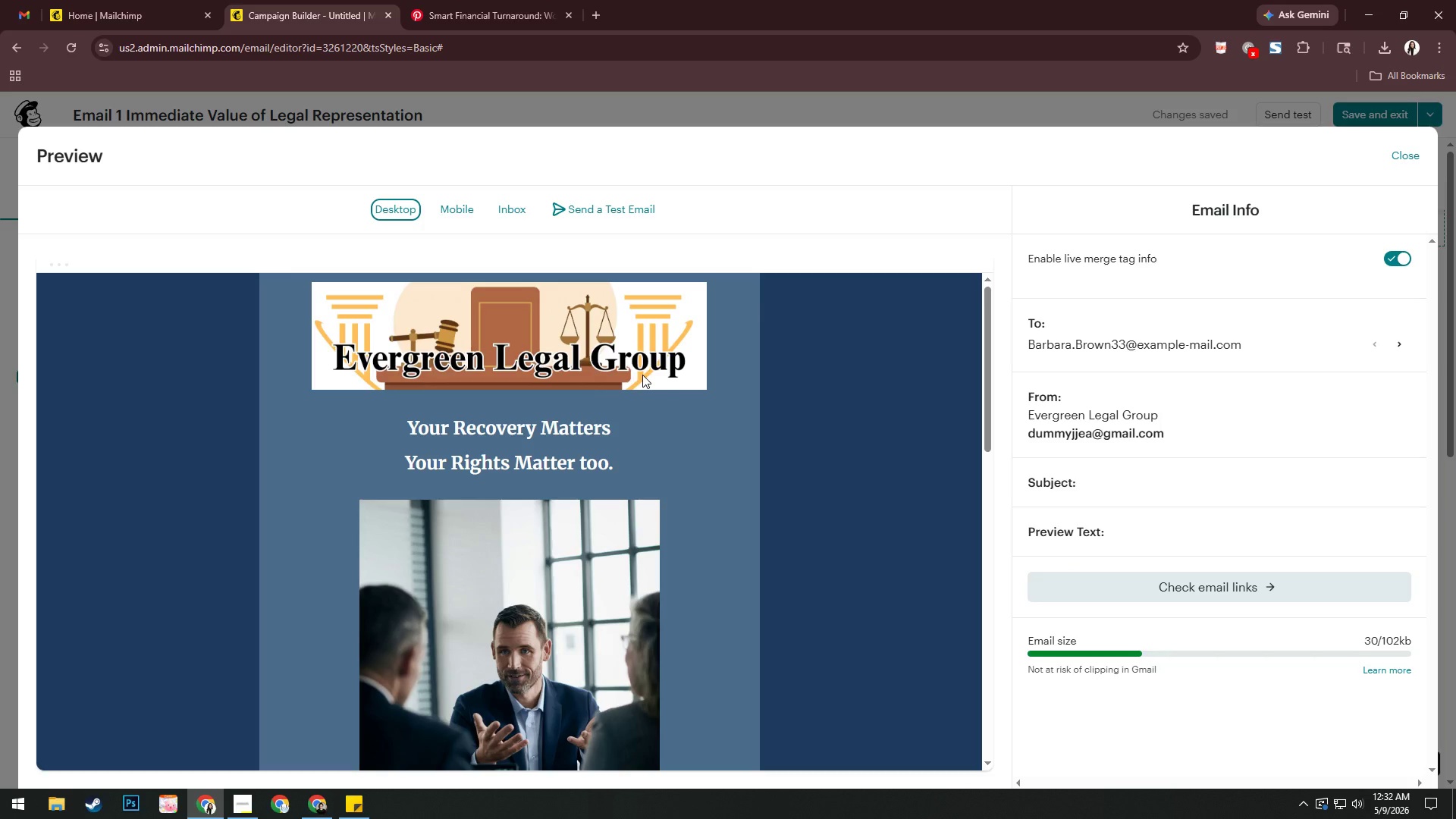 
scroll: coordinate [642, 374], scroll_direction: down, amount: 9.0
 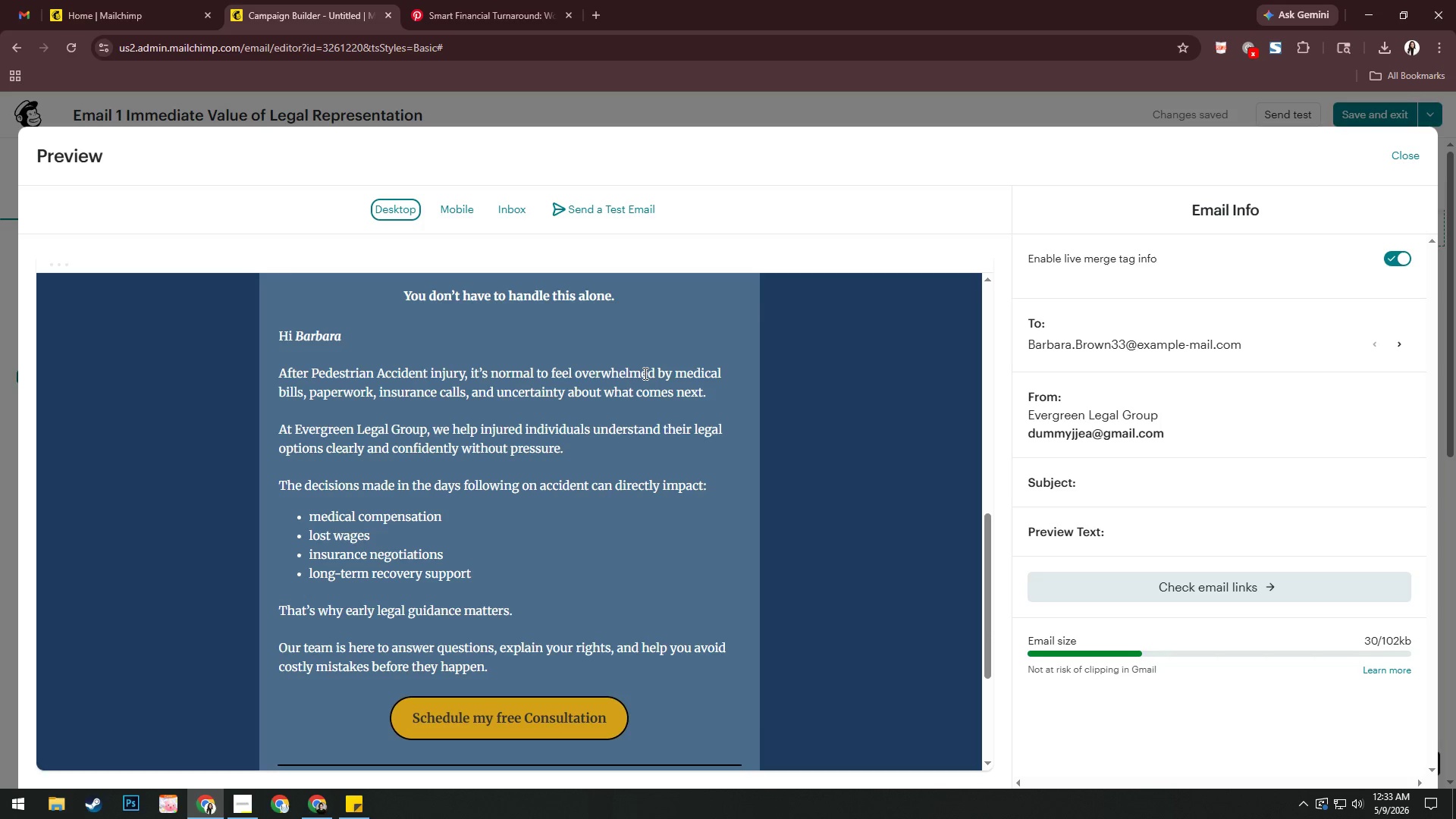 
wait(22.73)
 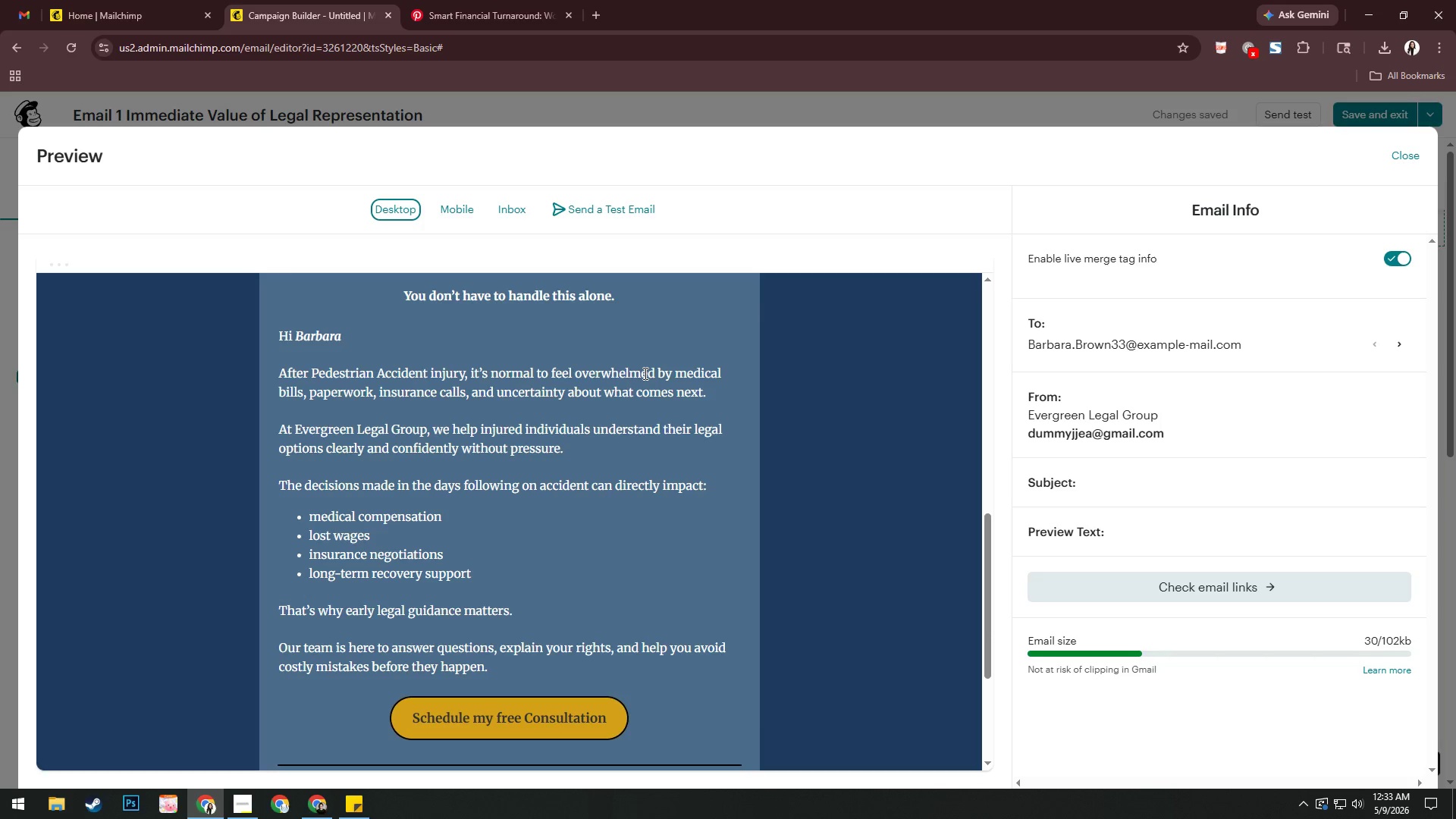 
key(Alt+AltLeft)
 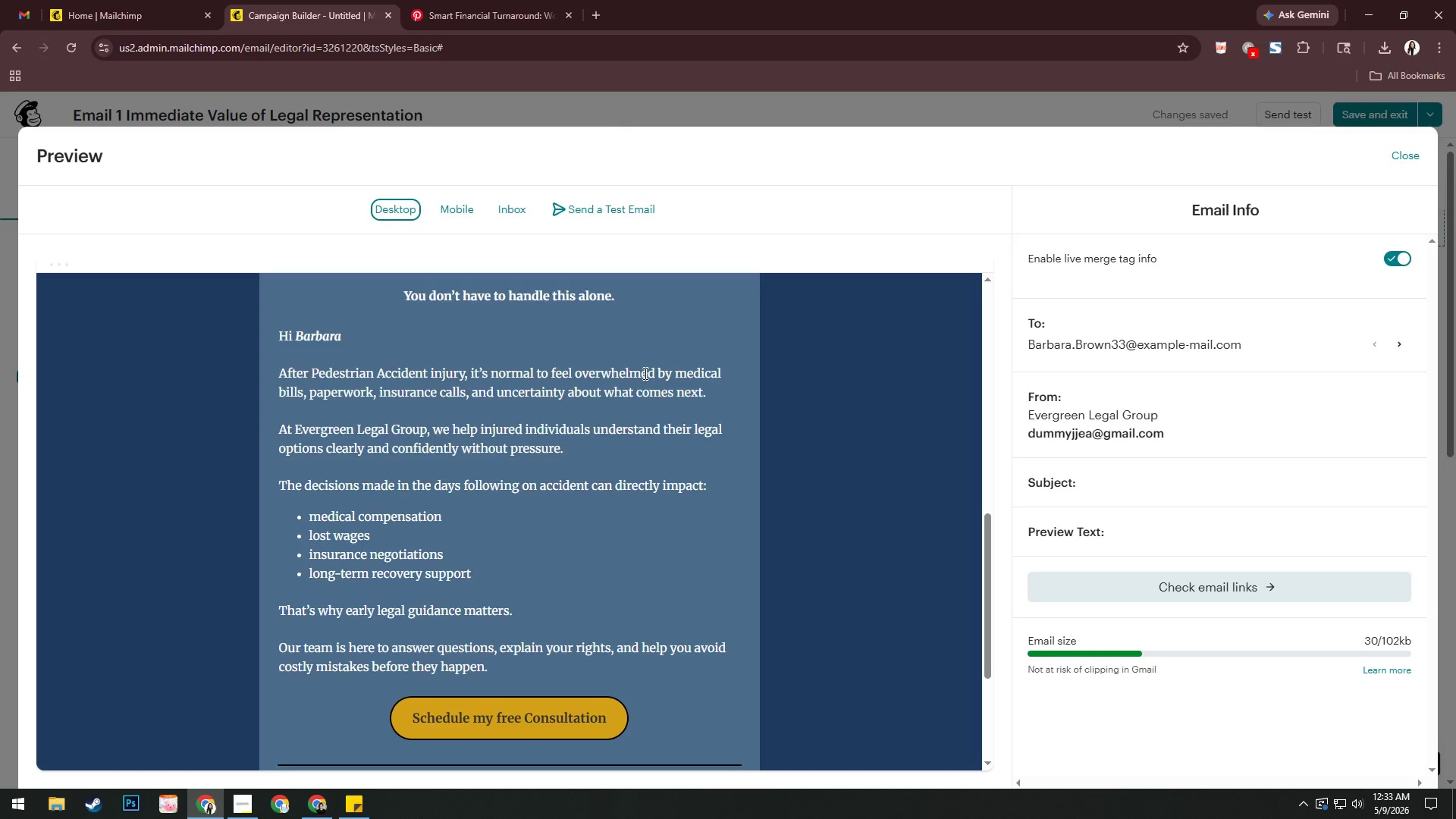 
key(Alt+Tab)